 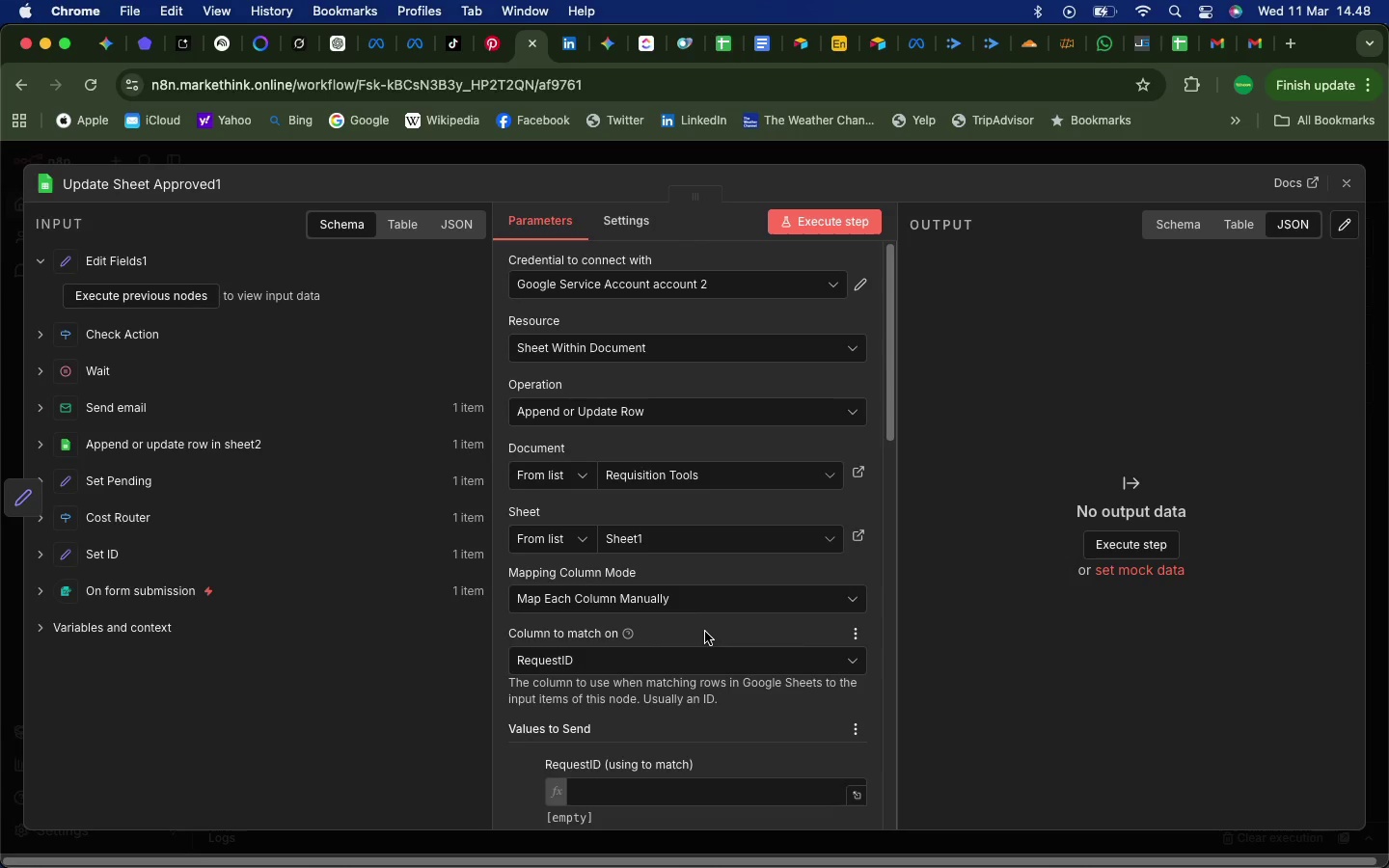 
scroll: coordinate [748, 596], scroll_direction: down, amount: 73.0
 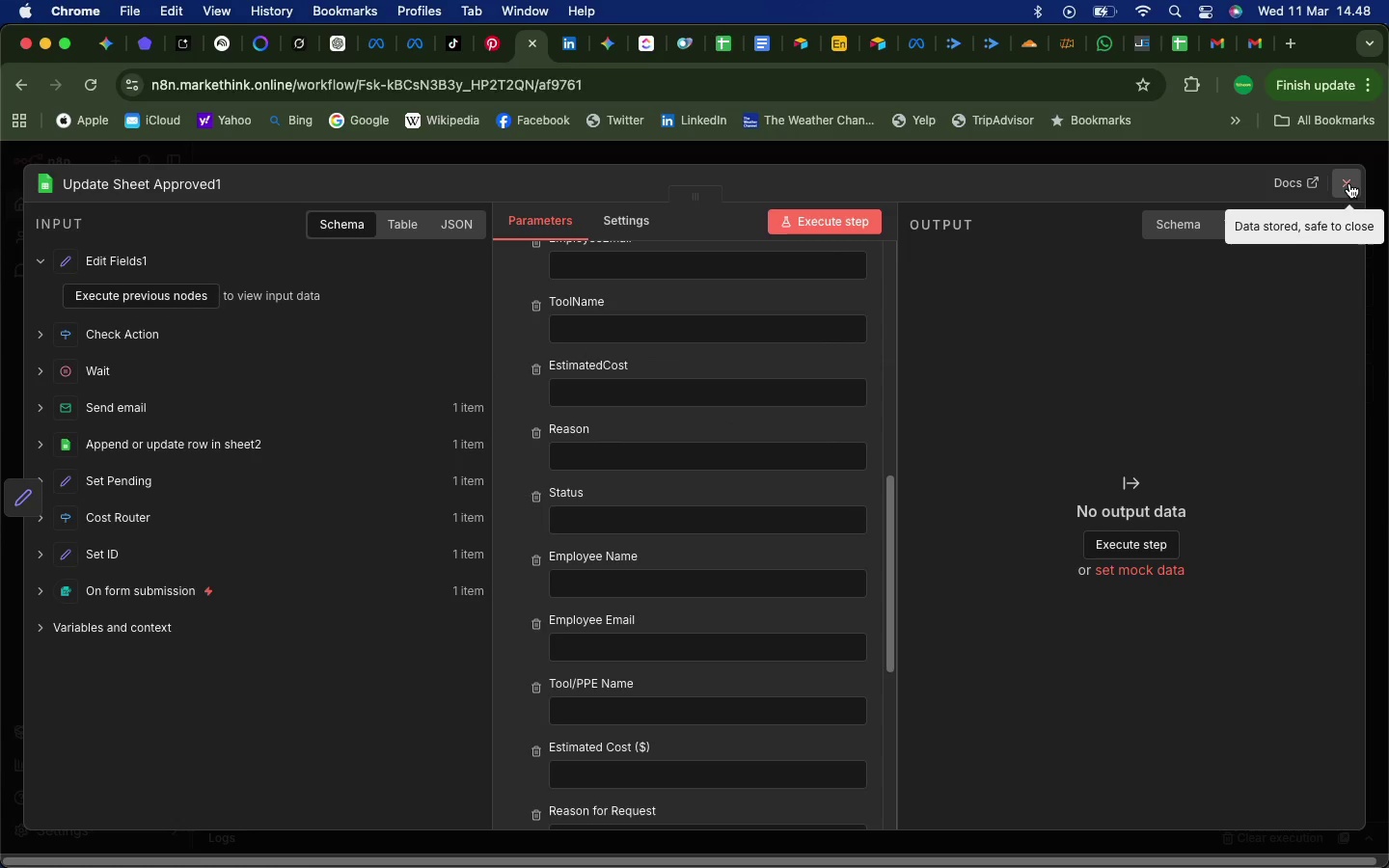 
left_click([1349, 183])
 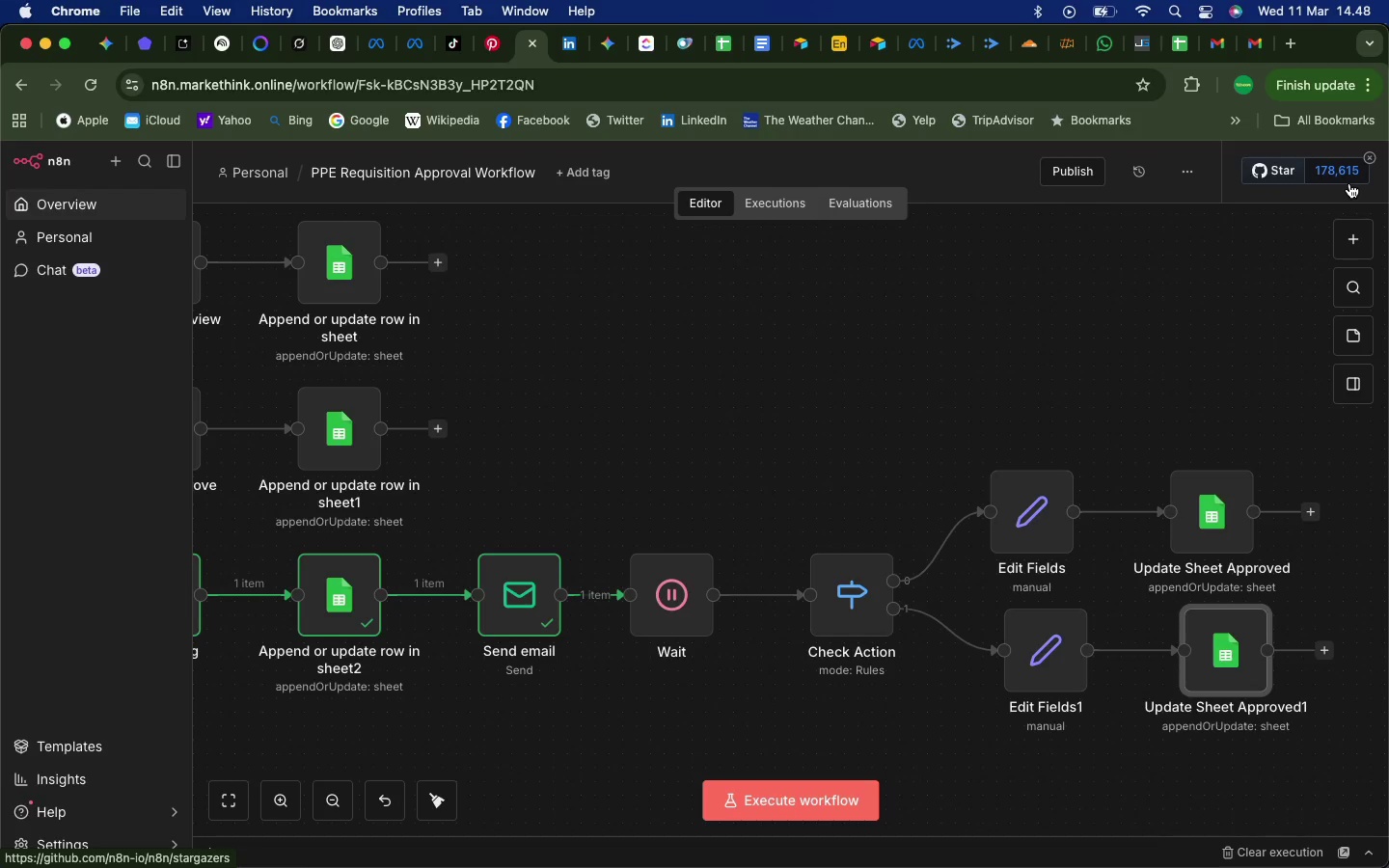 
wait(10.77)
 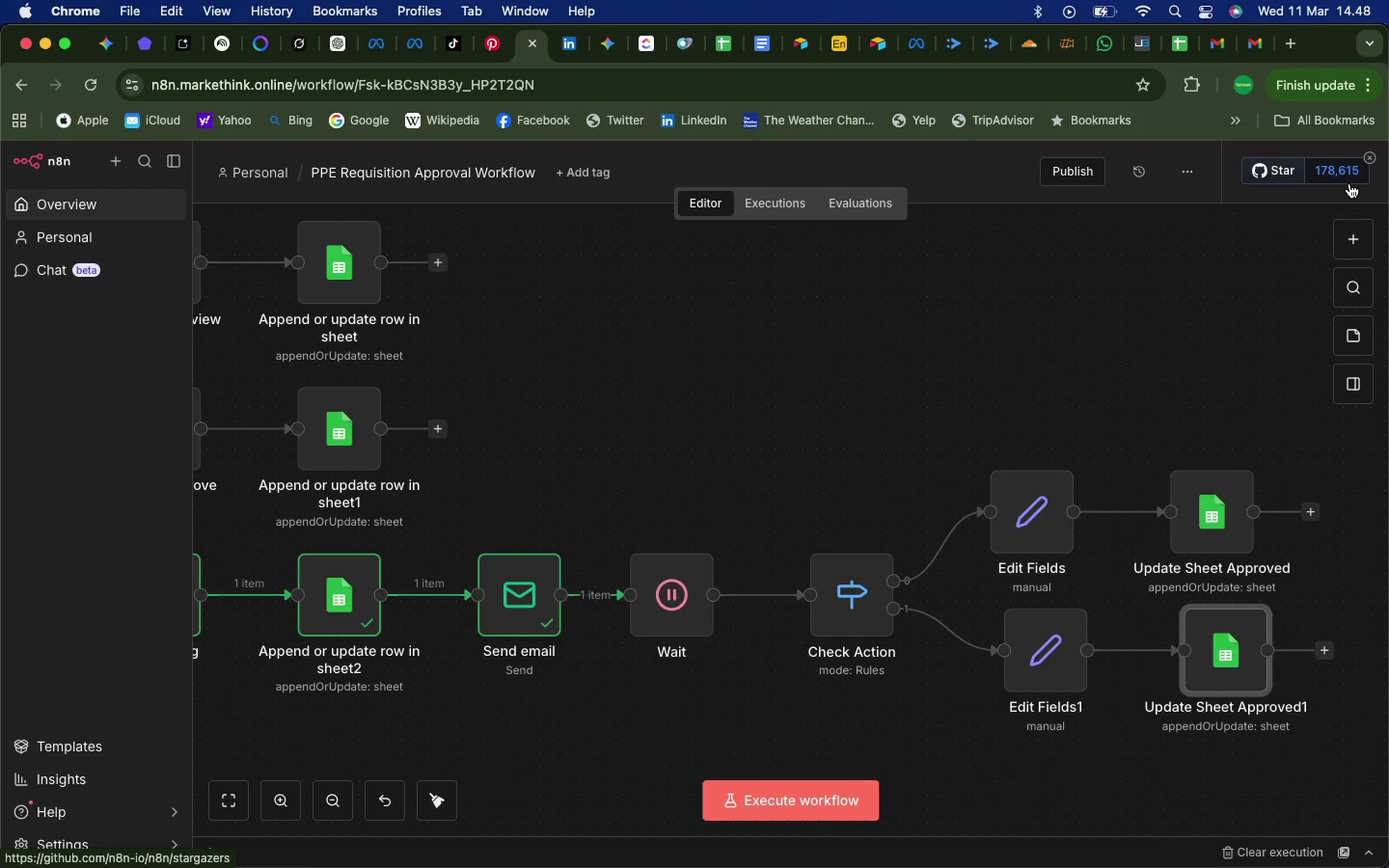 
double_click([1034, 517])
 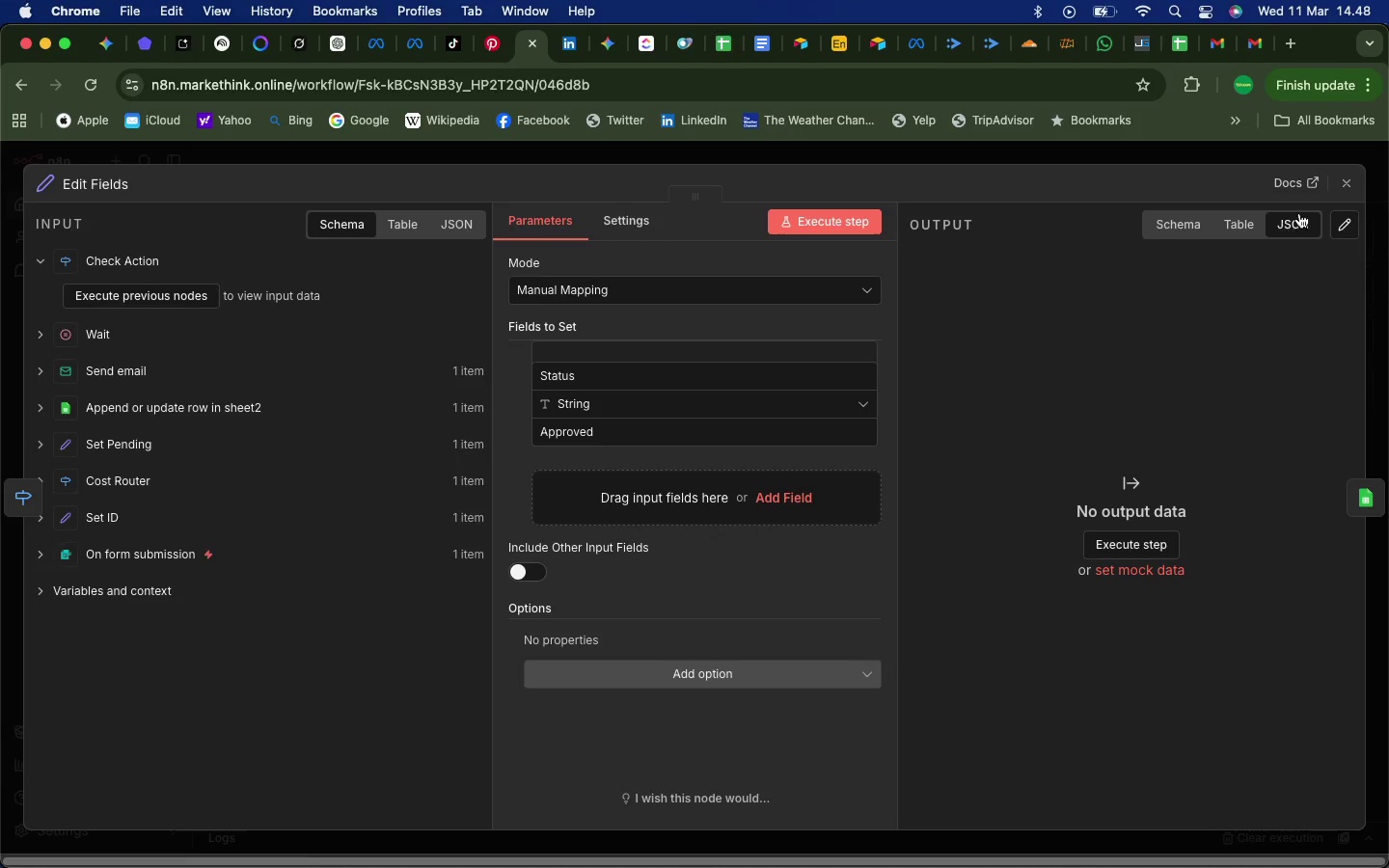 
left_click([1347, 180])
 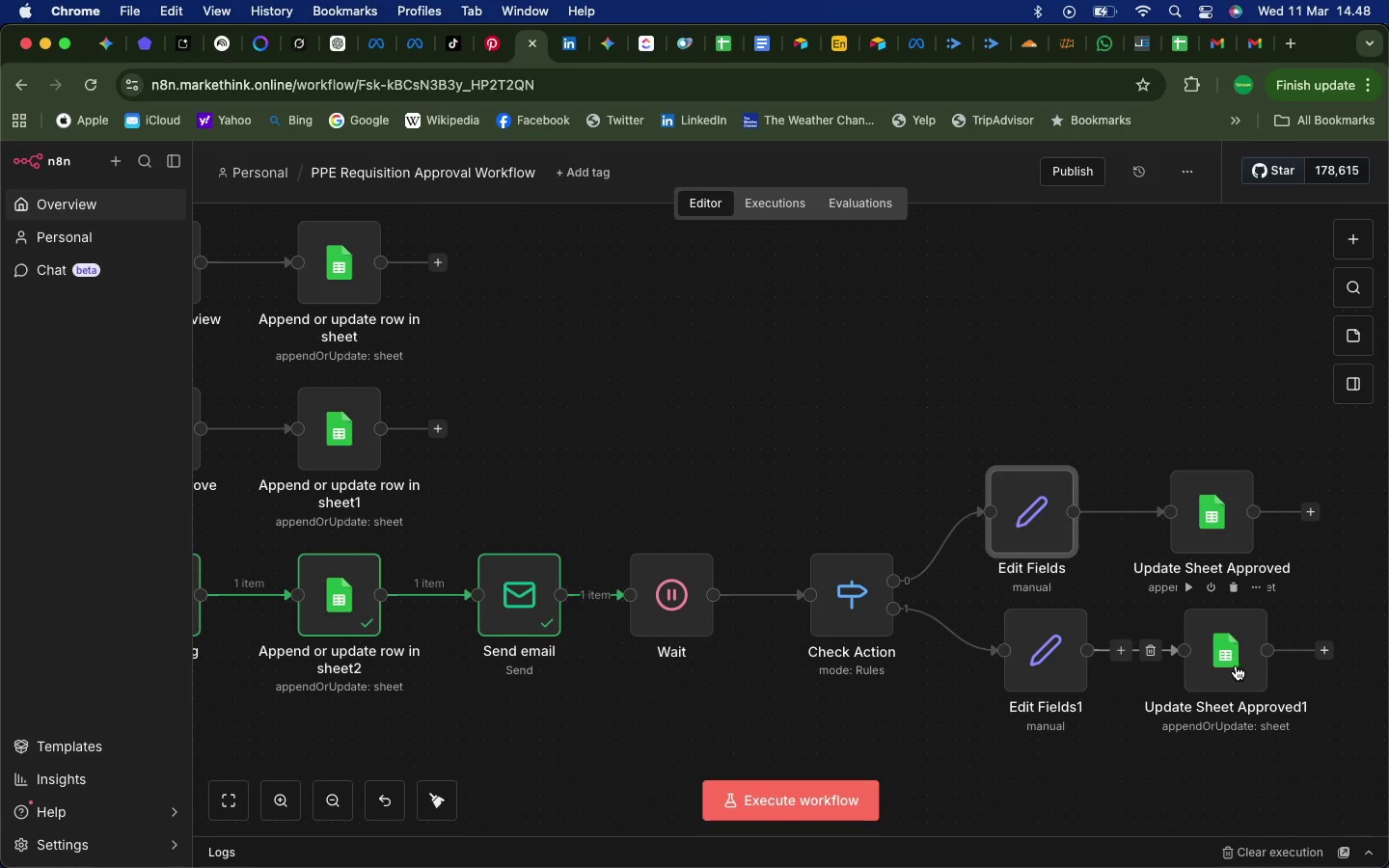 
double_click([1236, 665])
 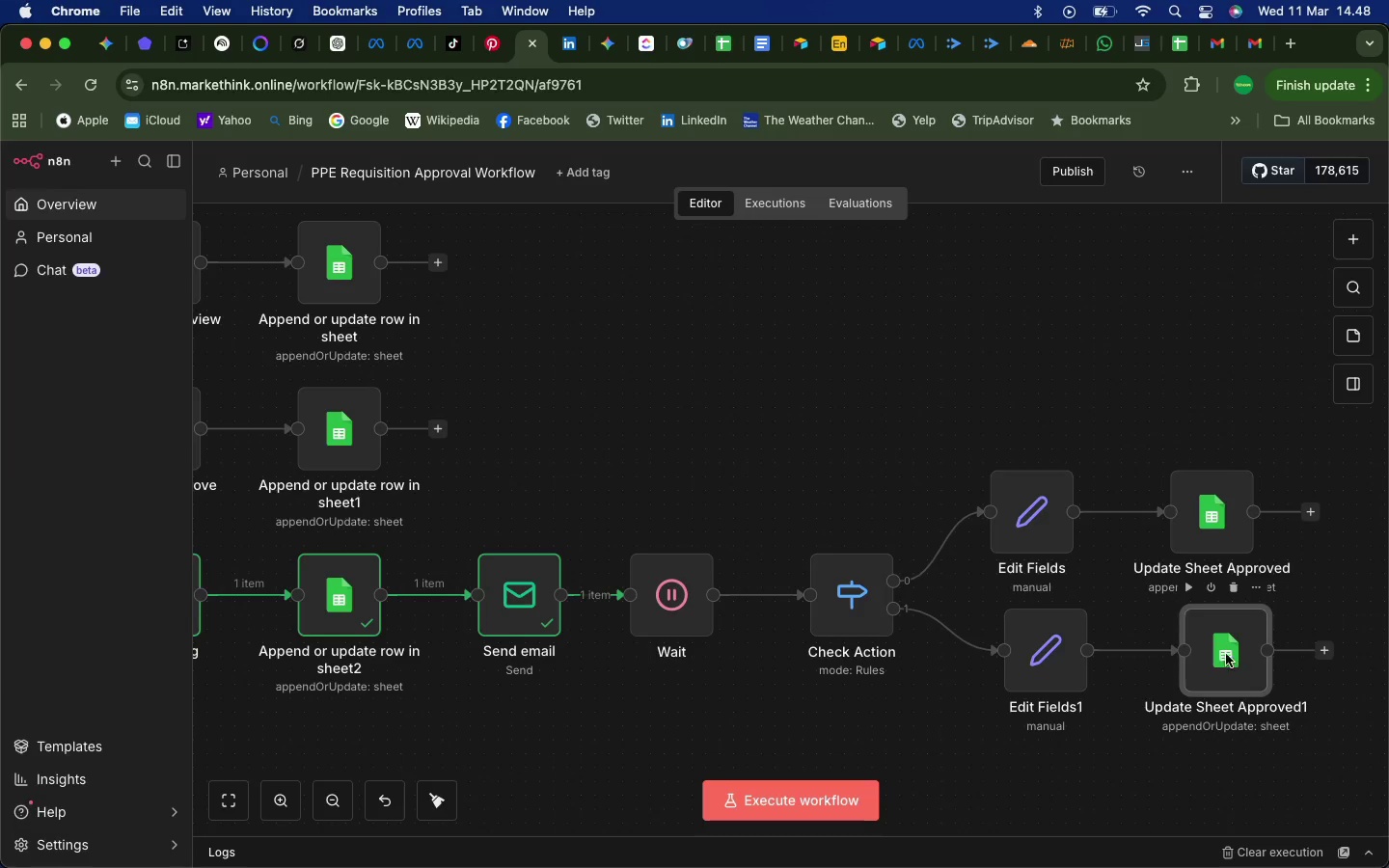 
left_click([1226, 653])
 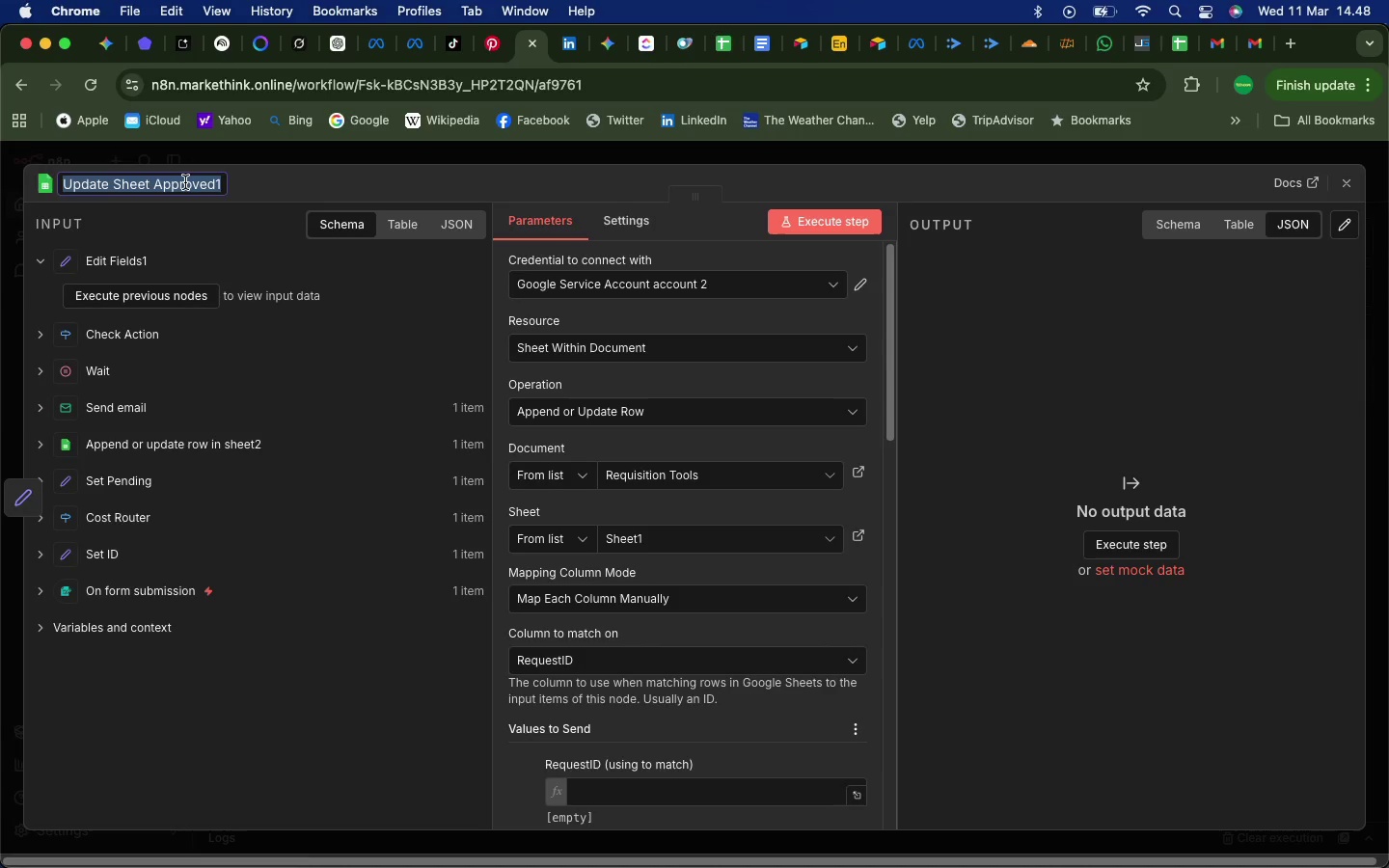 
left_click([185, 182])
 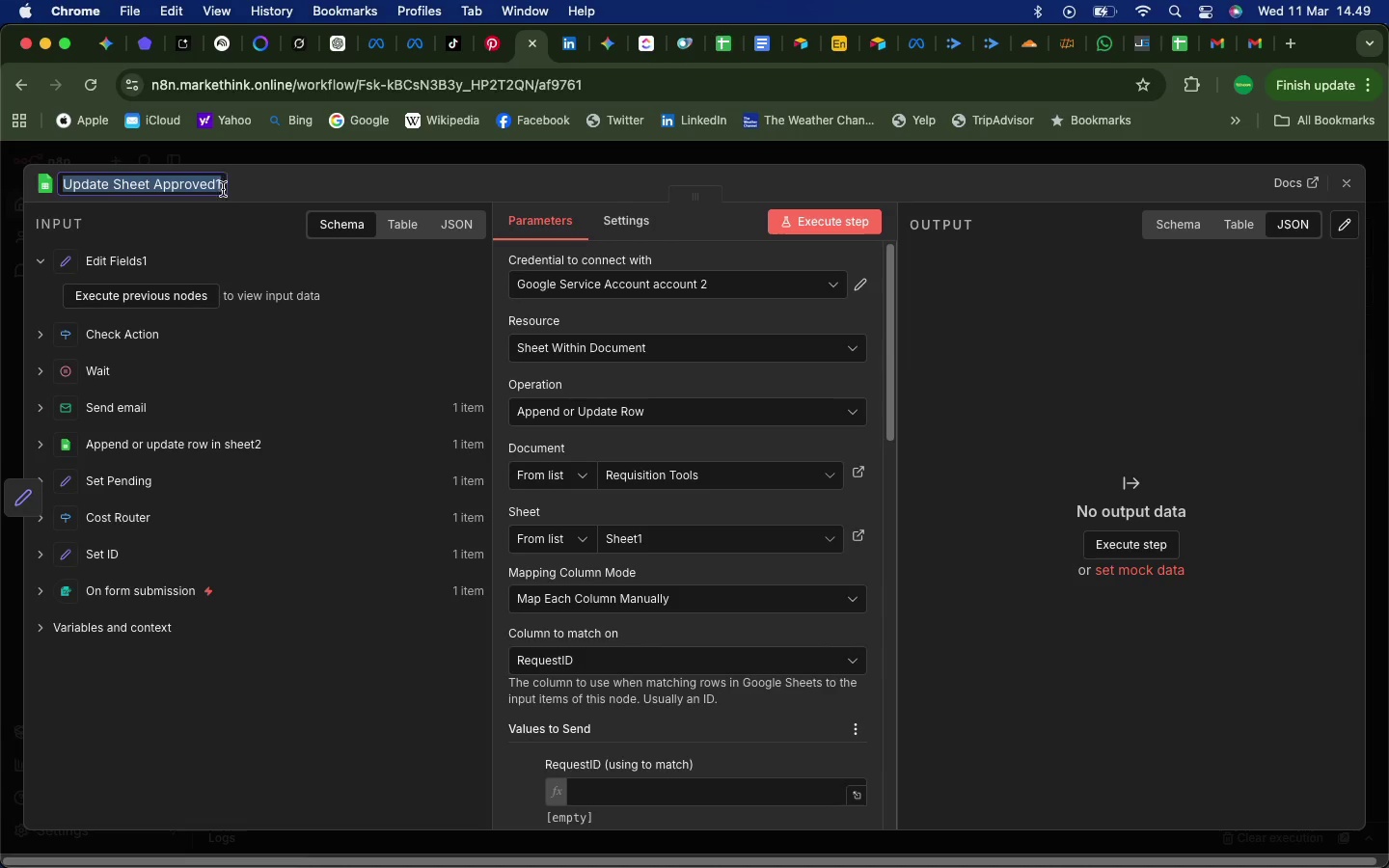 
left_click([223, 184])
 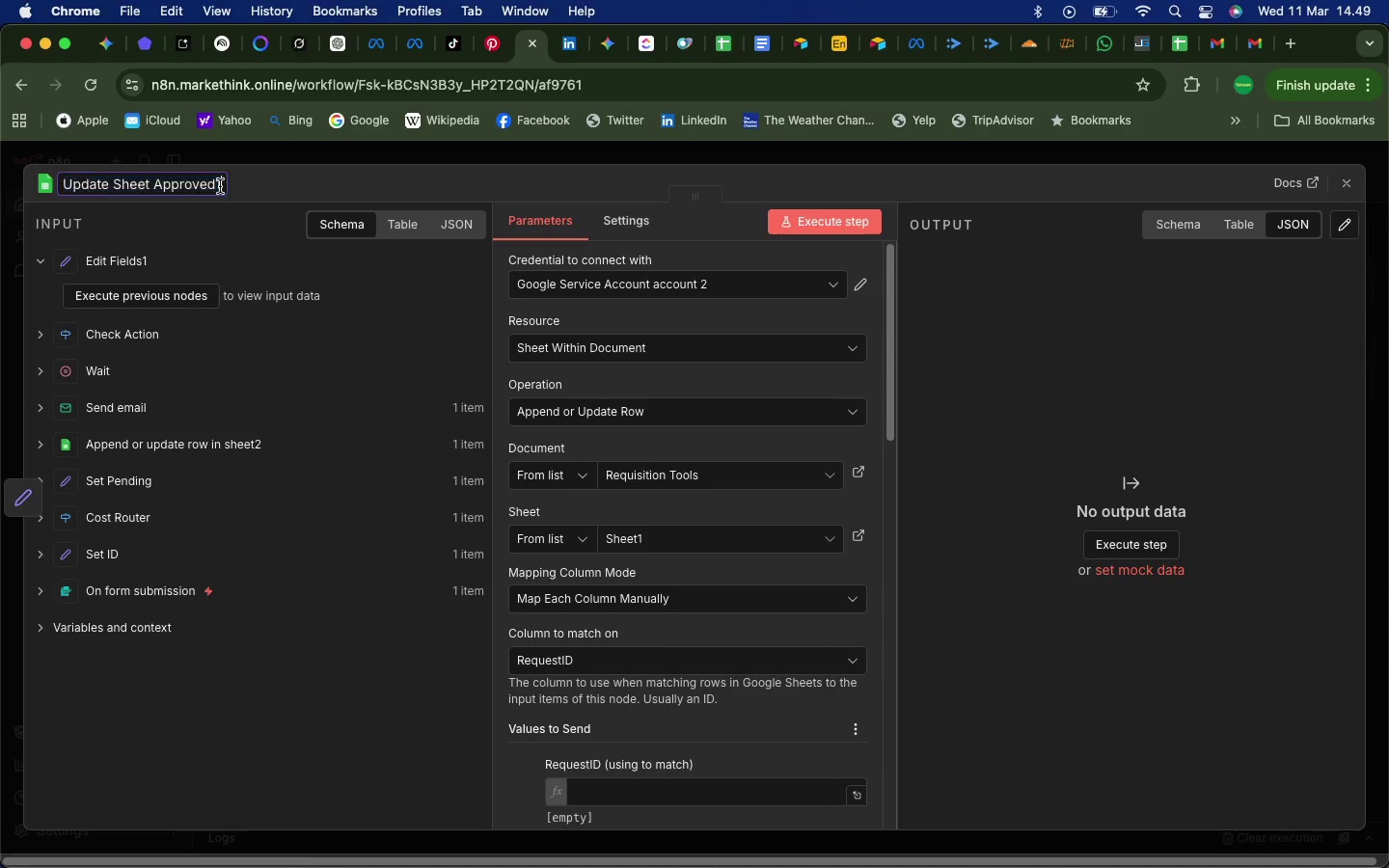 
left_click([220, 186])
 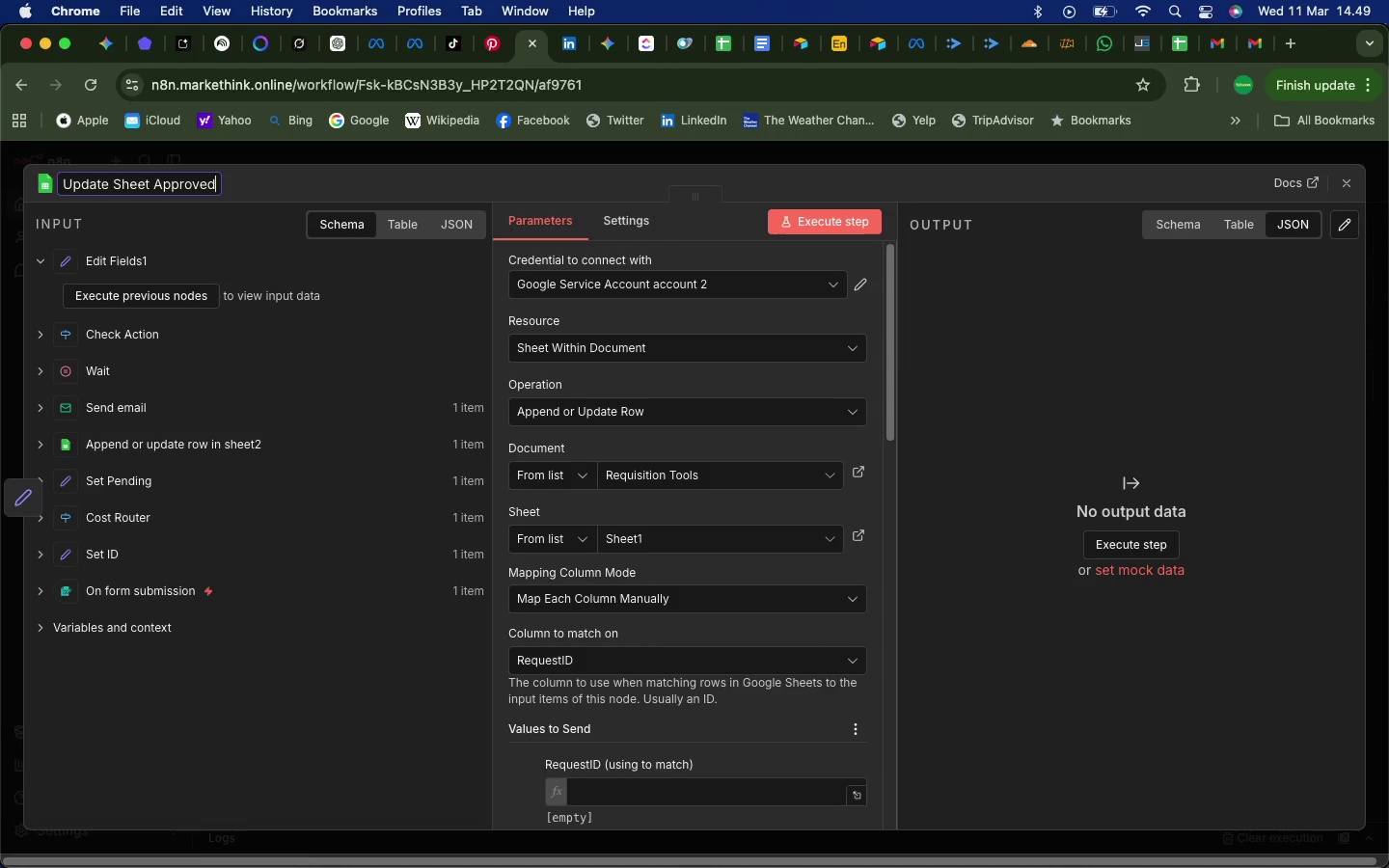 
key(Backspace)
key(Backspace)
key(Backspace)
key(Backspace)
key(Backspace)
key(Backspace)
key(Backspace)
key(Backspace)
key(Backspace)
type(Rejected)
 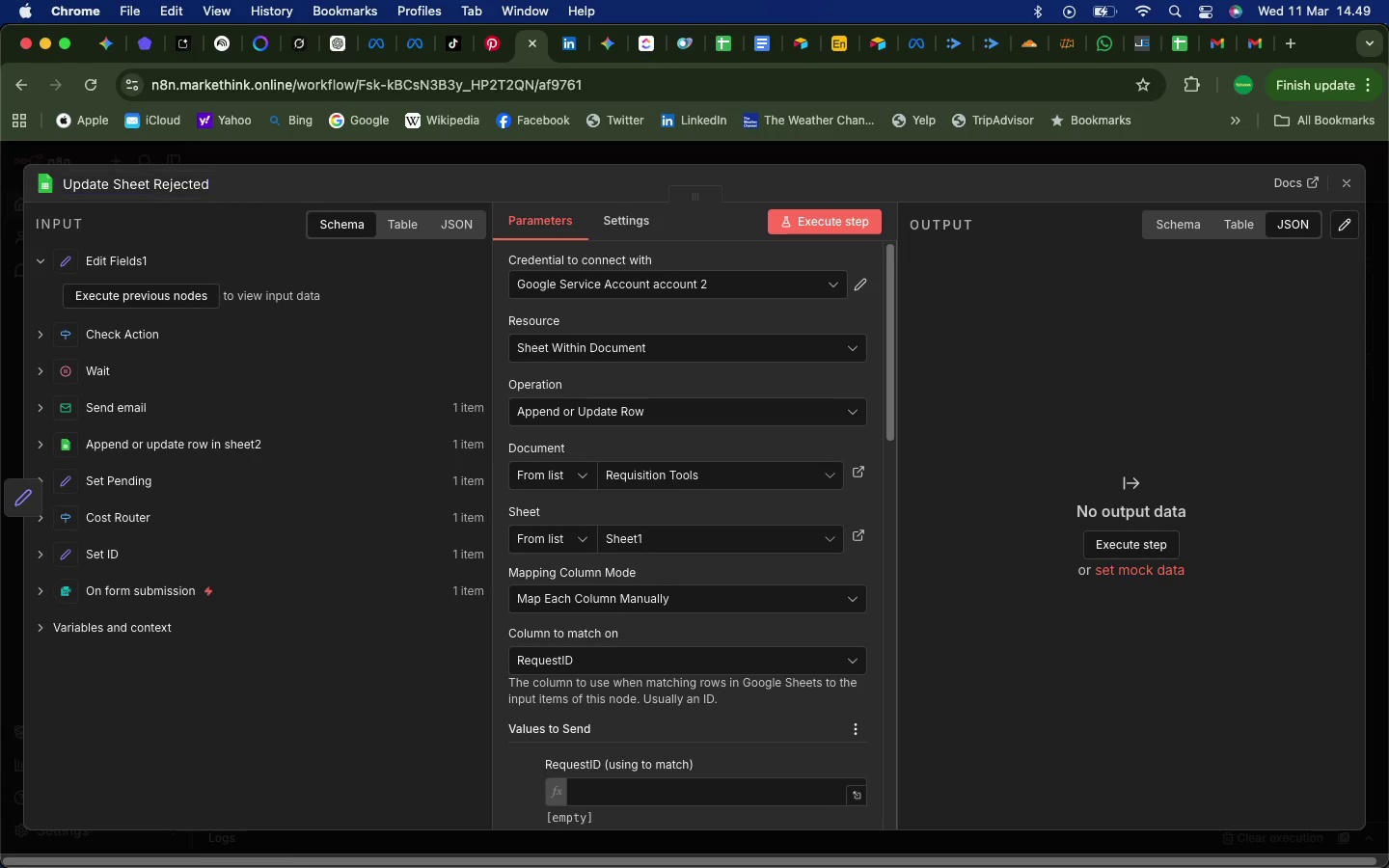 
key(Enter)
 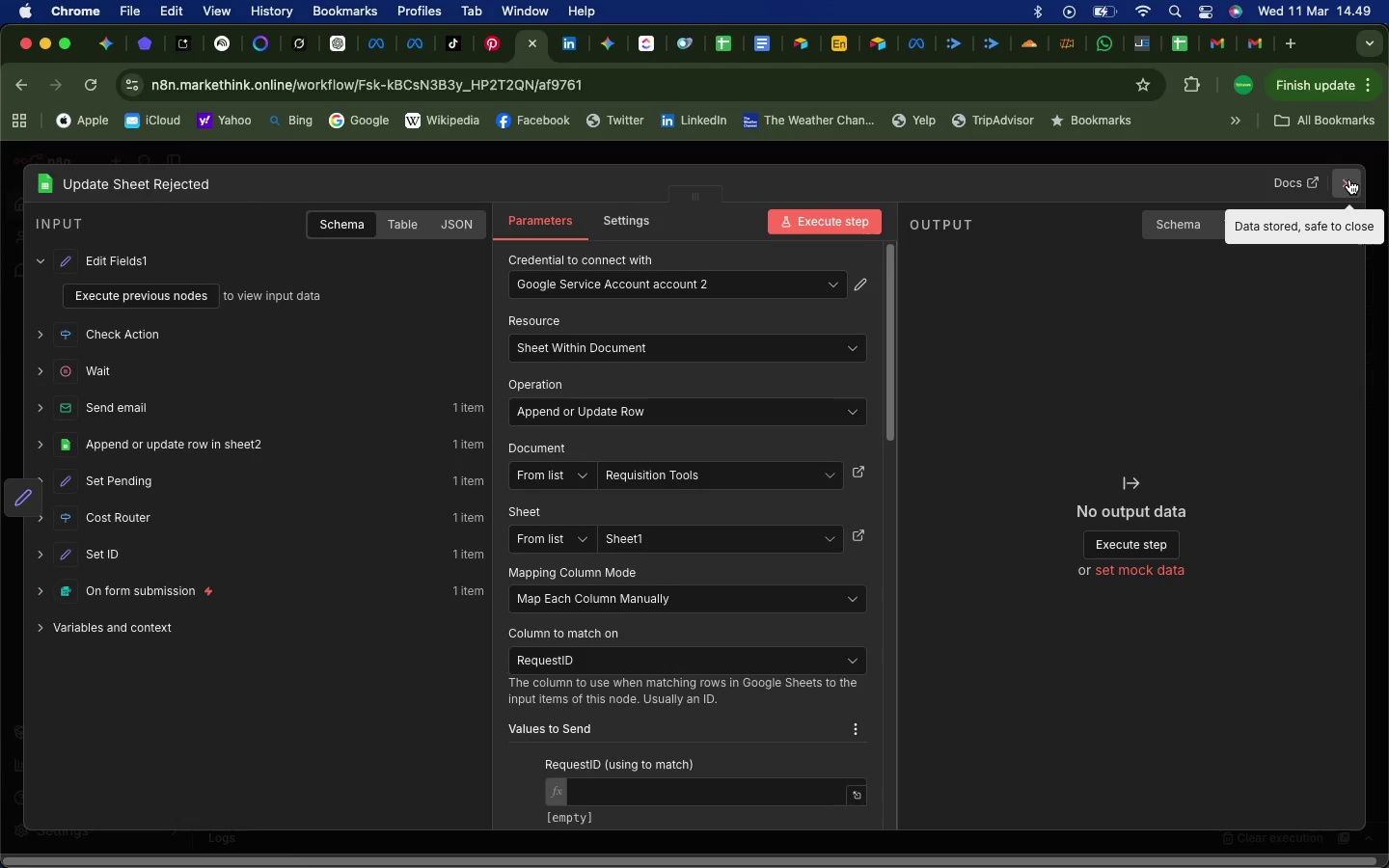 
left_click([1349, 179])
 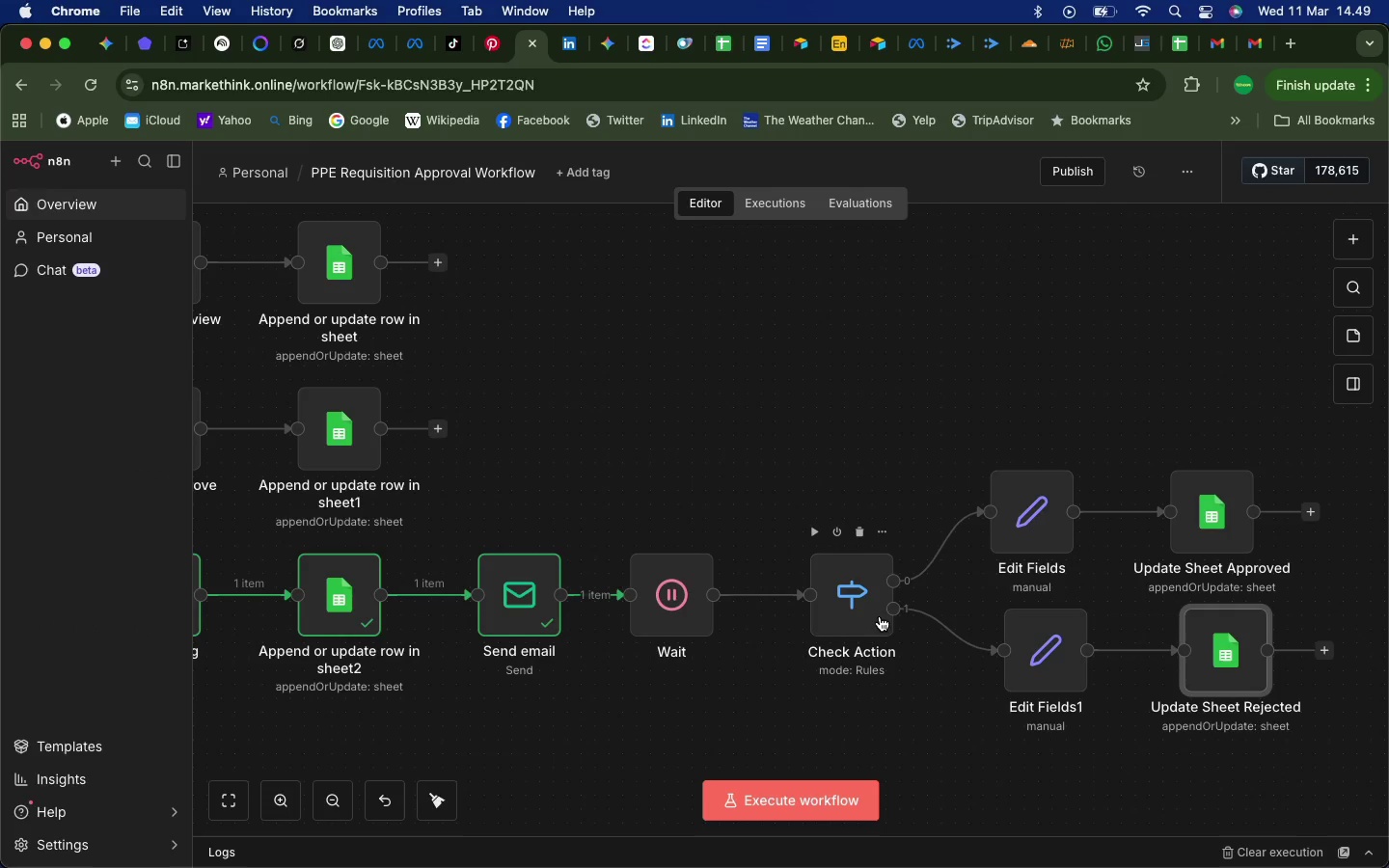 
double_click([851, 597])
 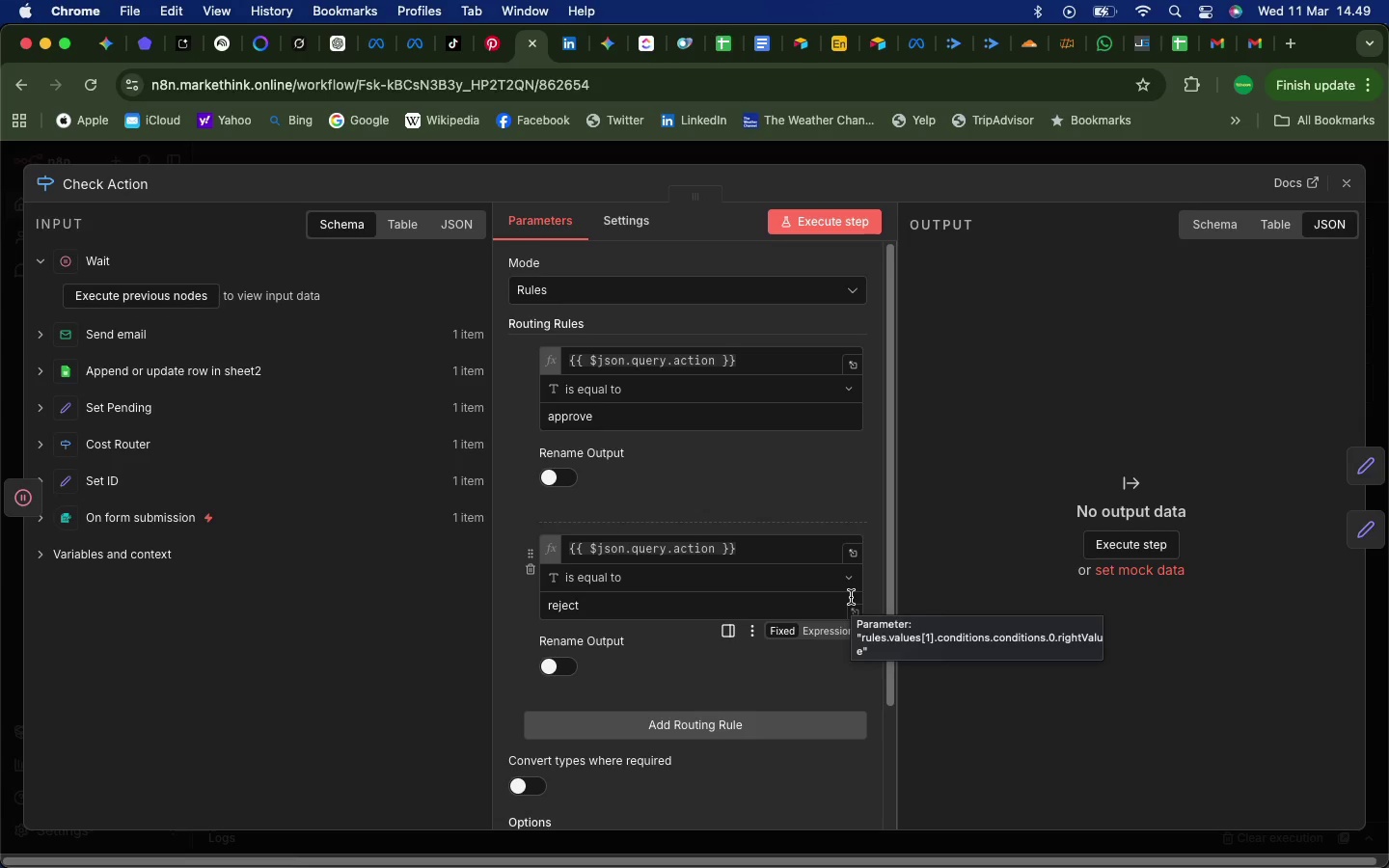 
wait(33.25)
 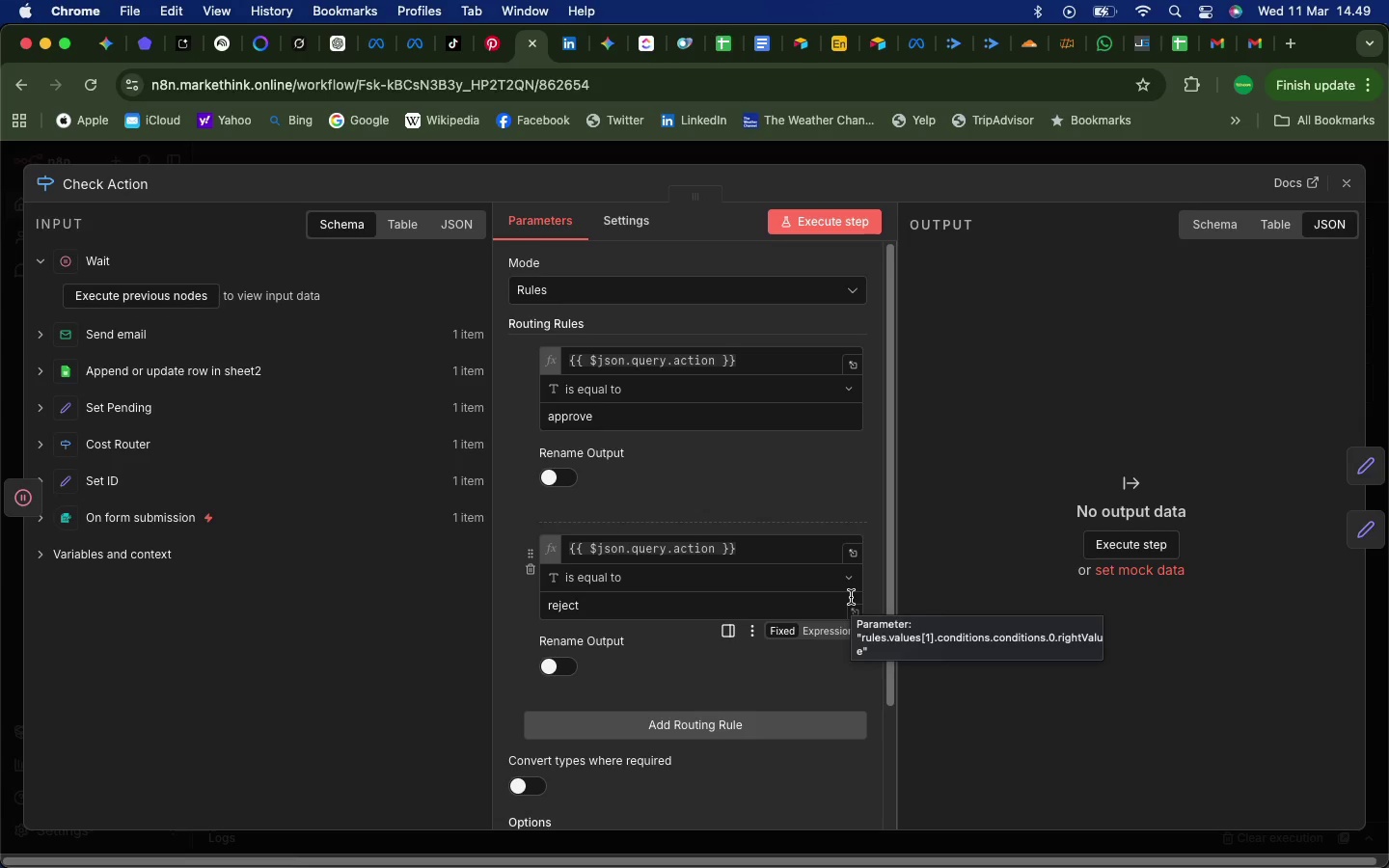 
left_click([819, 228])
 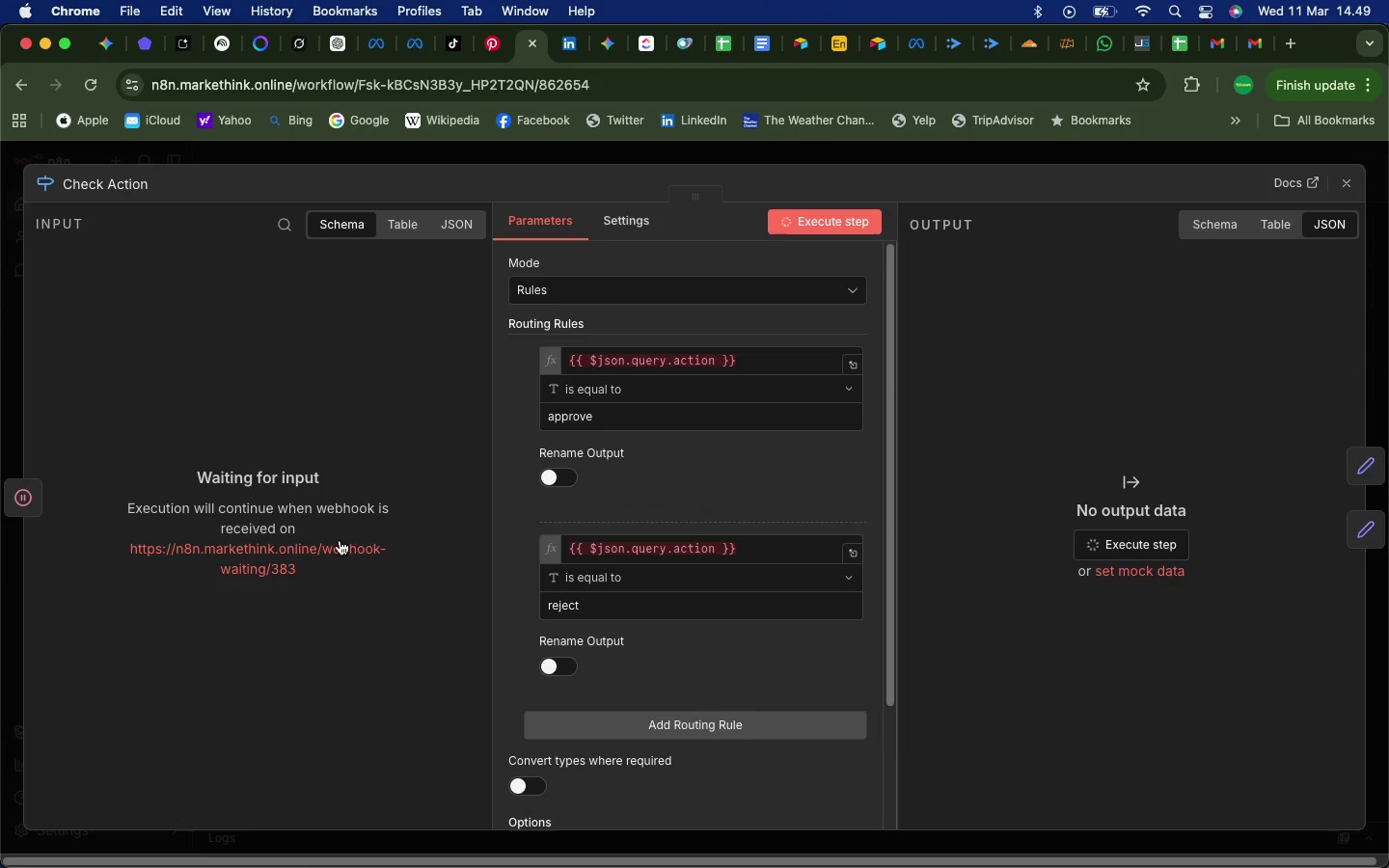 
wait(13.57)
 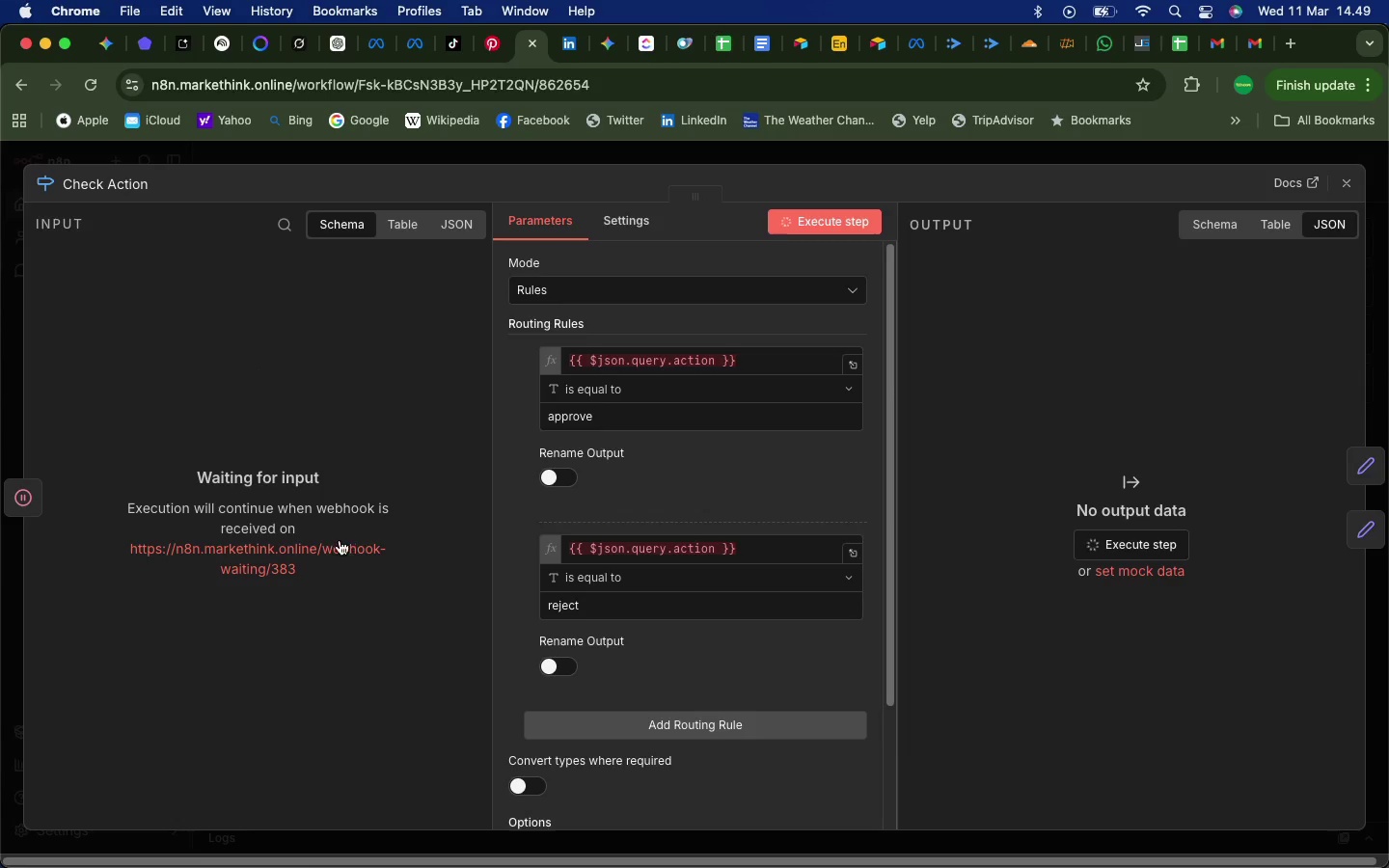 
left_click([1347, 184])
 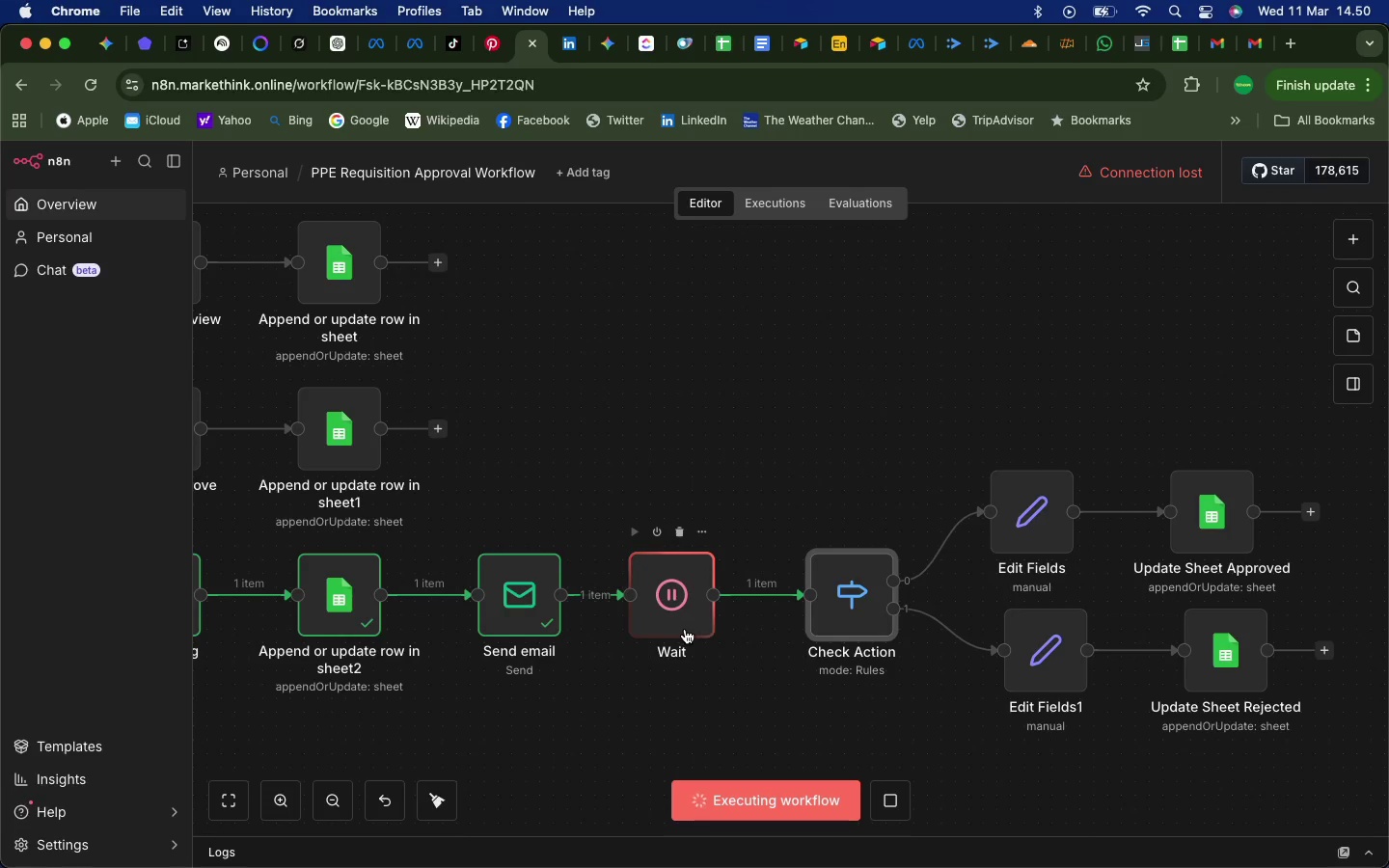 
double_click([685, 629])
 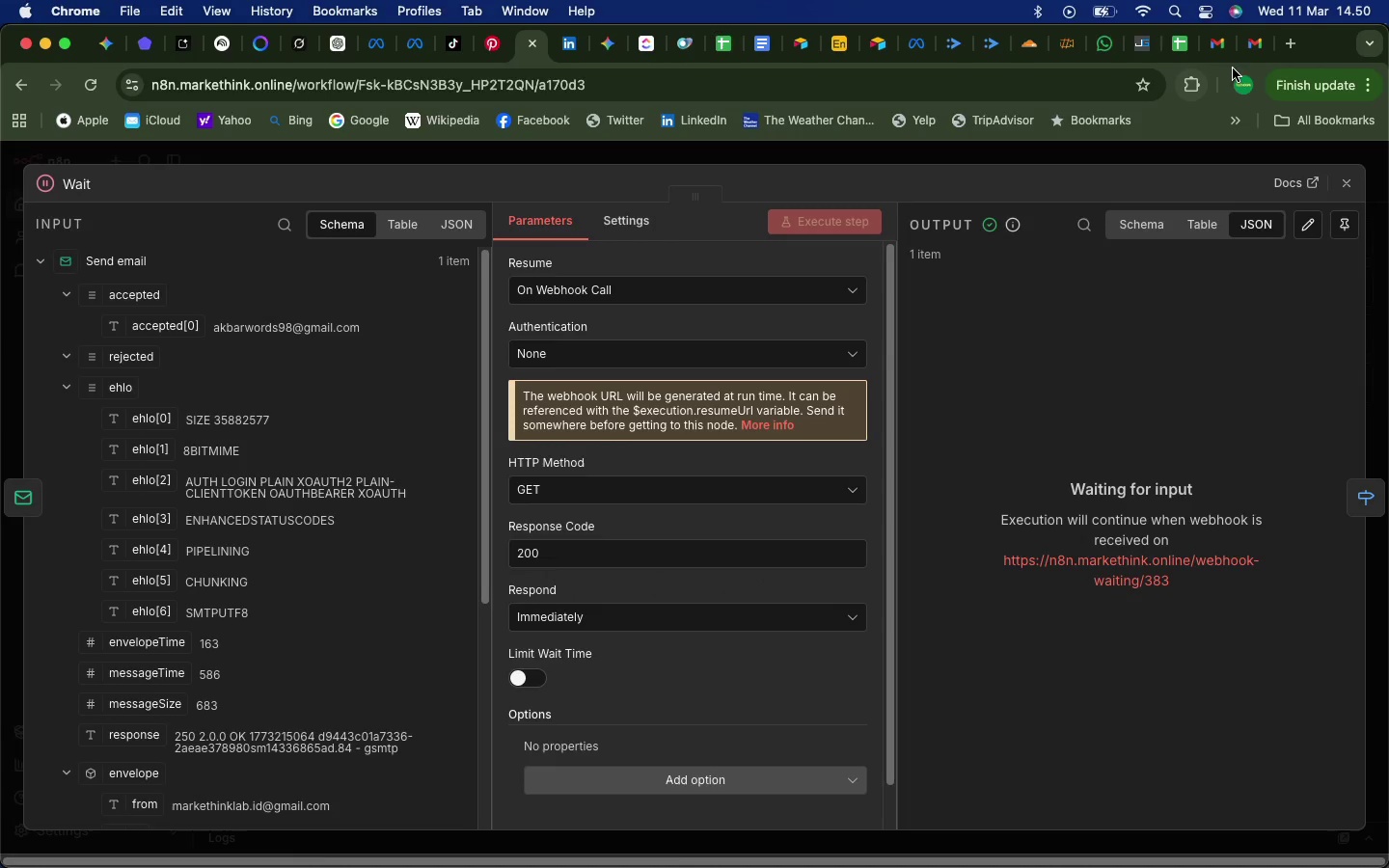 
left_click([1254, 45])
 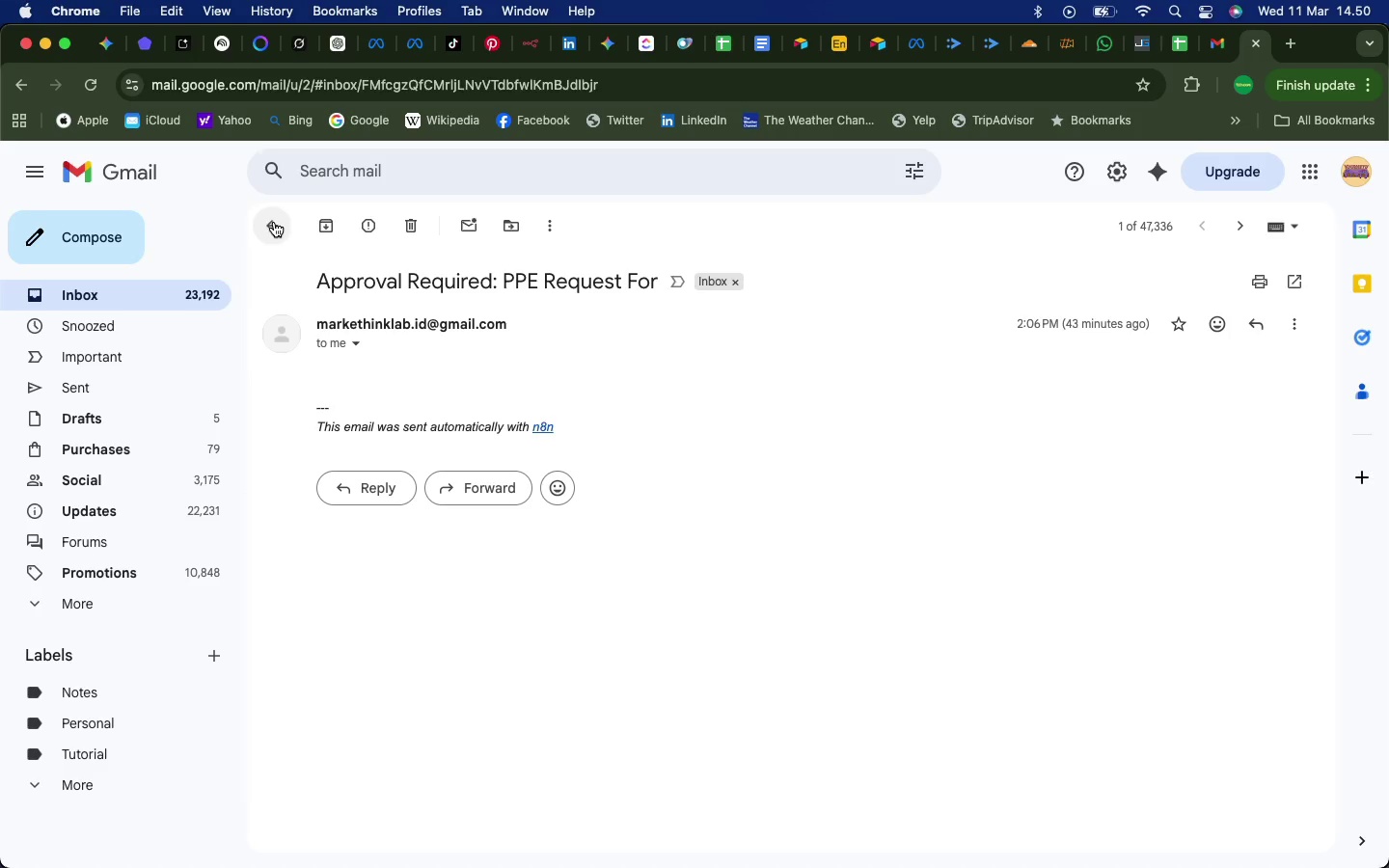 
left_click([274, 222])
 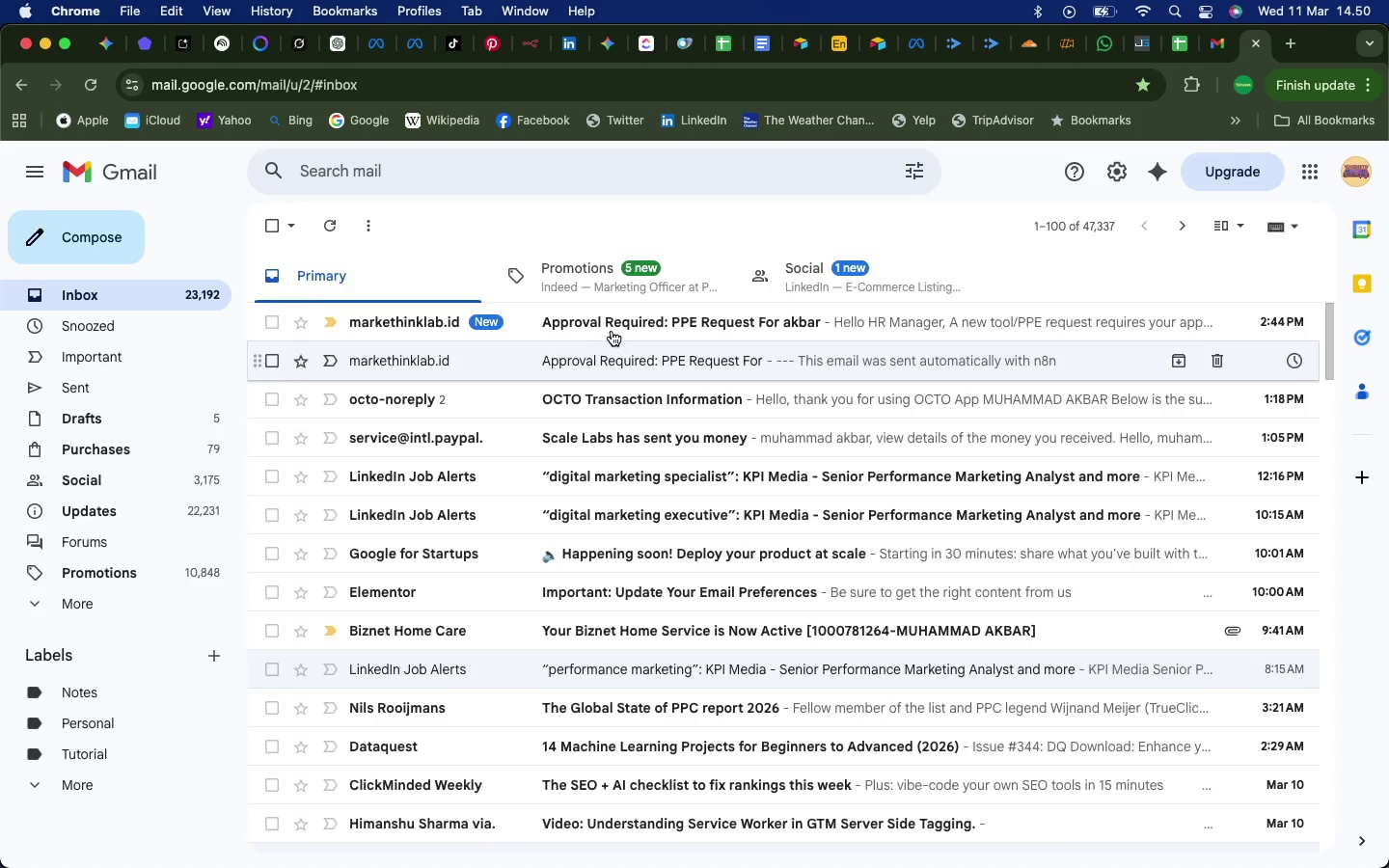 
left_click([614, 327])
 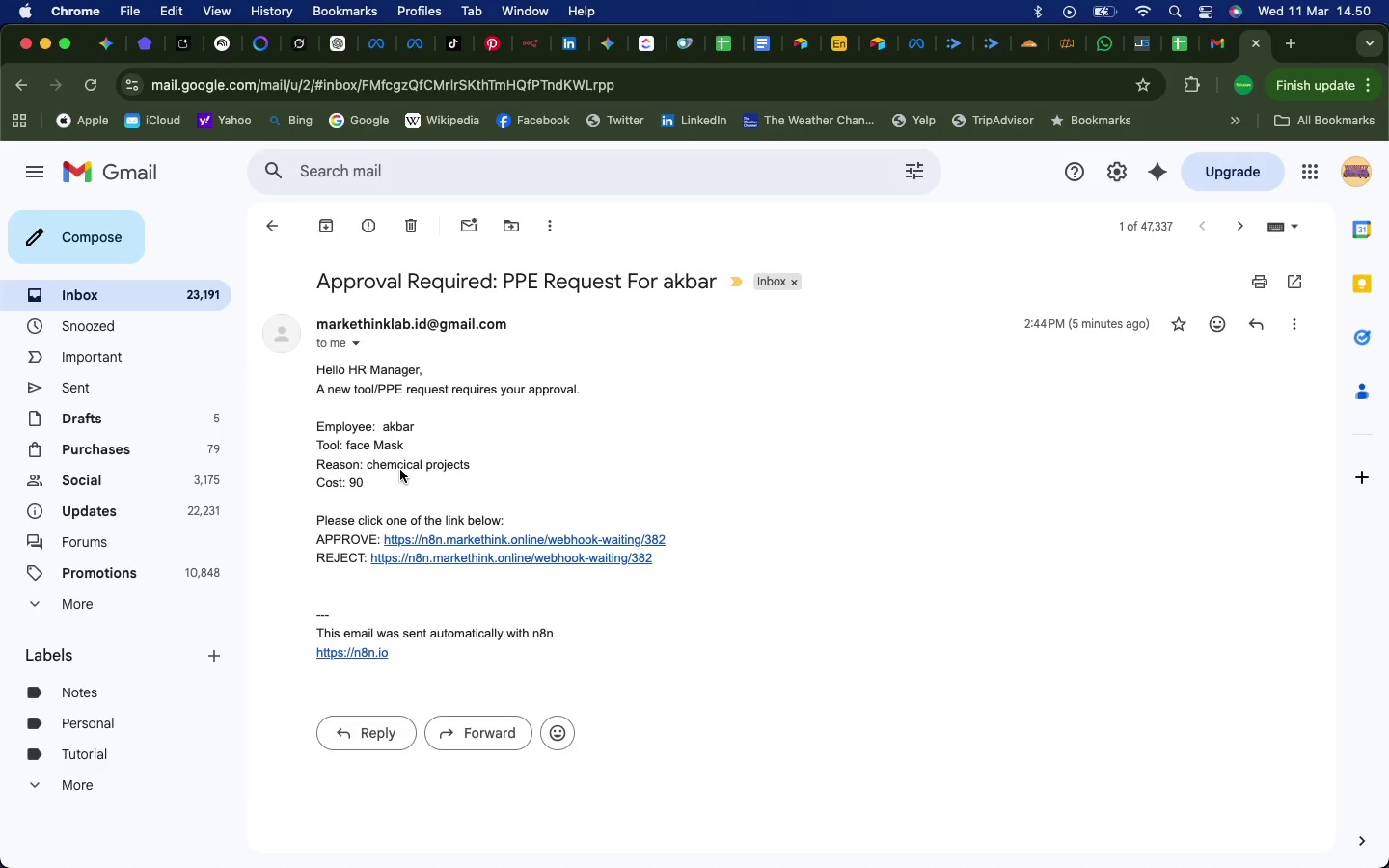 
scroll: coordinate [425, 498], scroll_direction: down, amount: 4.0
 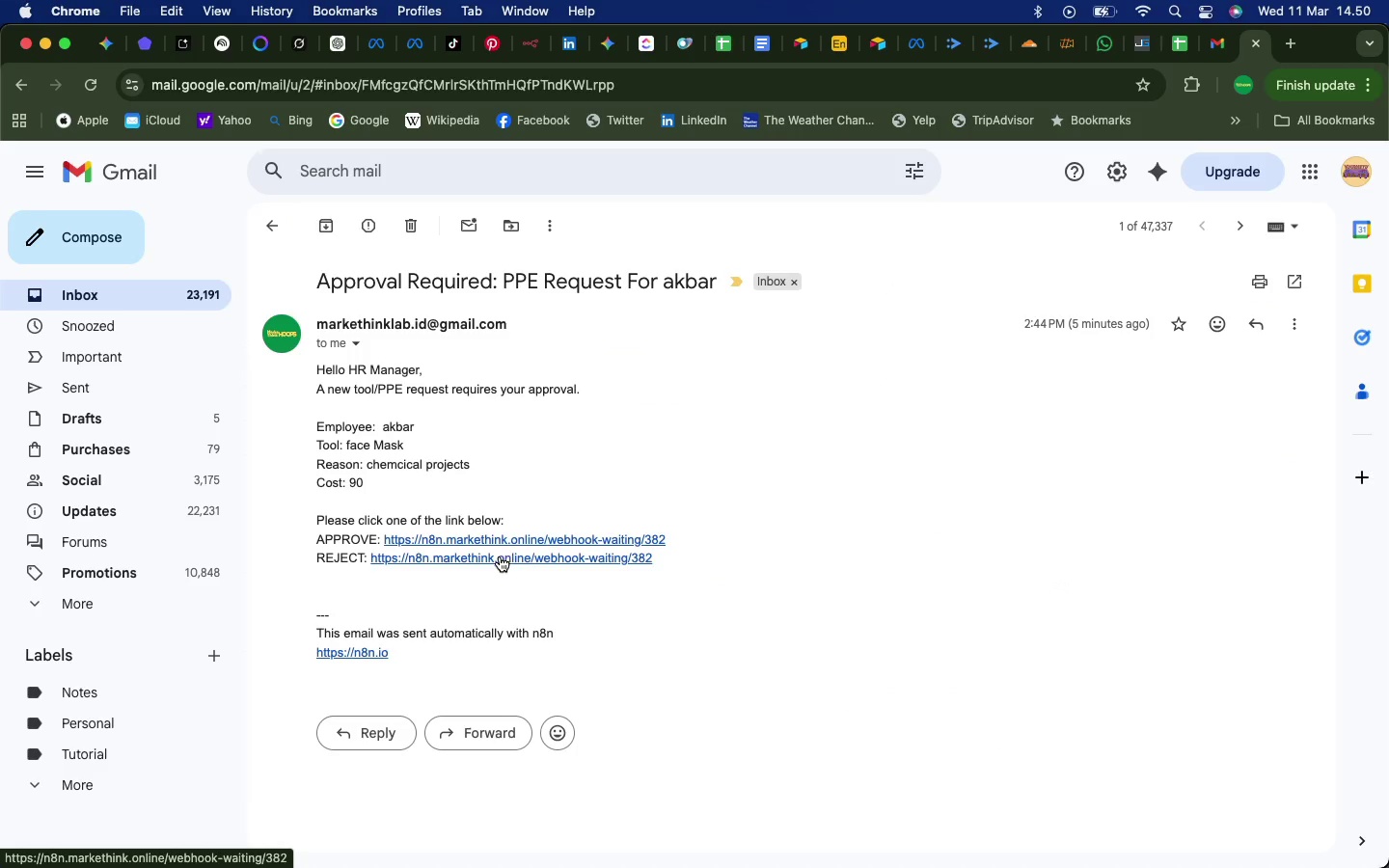 
left_click([499, 556])
 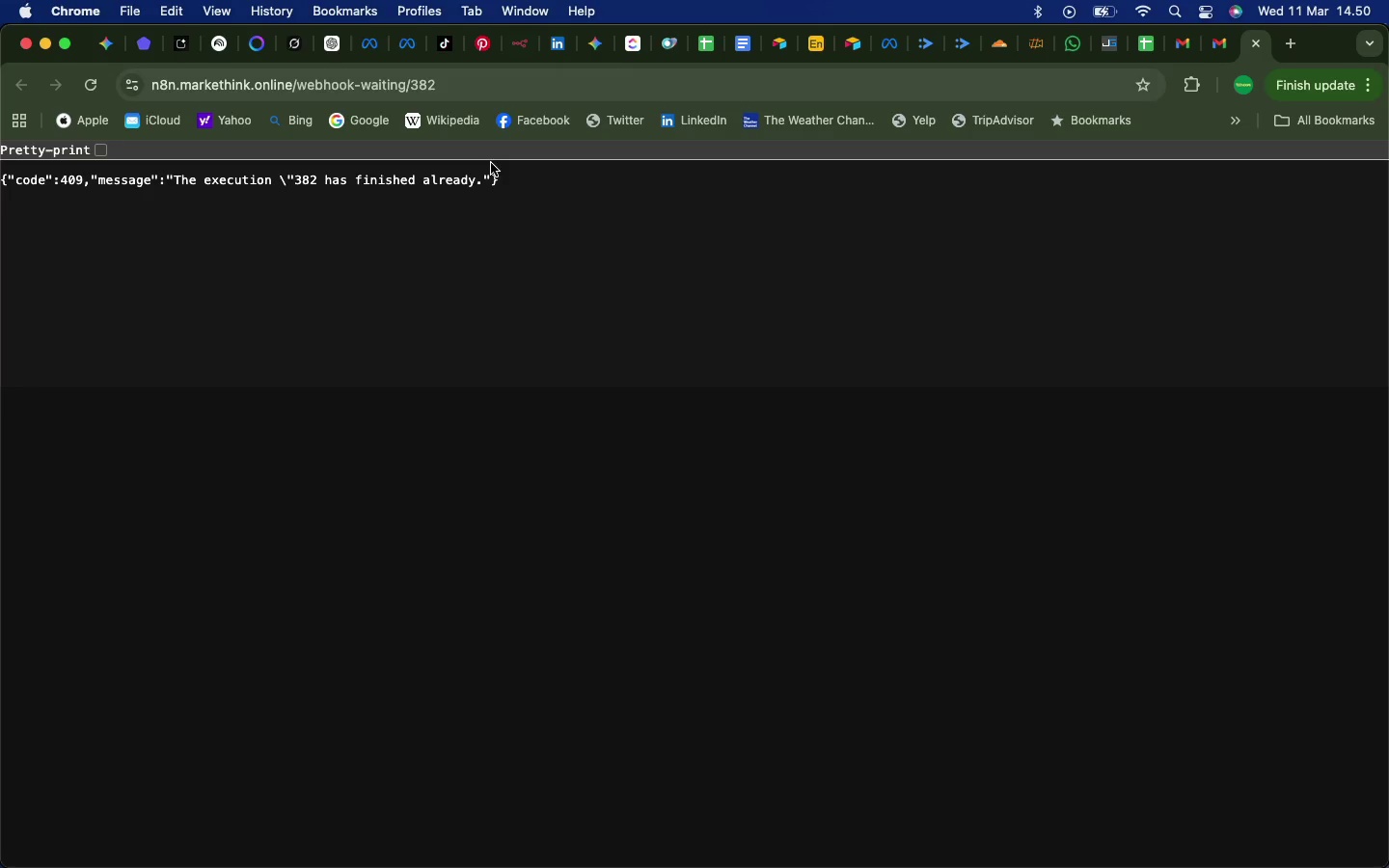 
wait(9.0)
 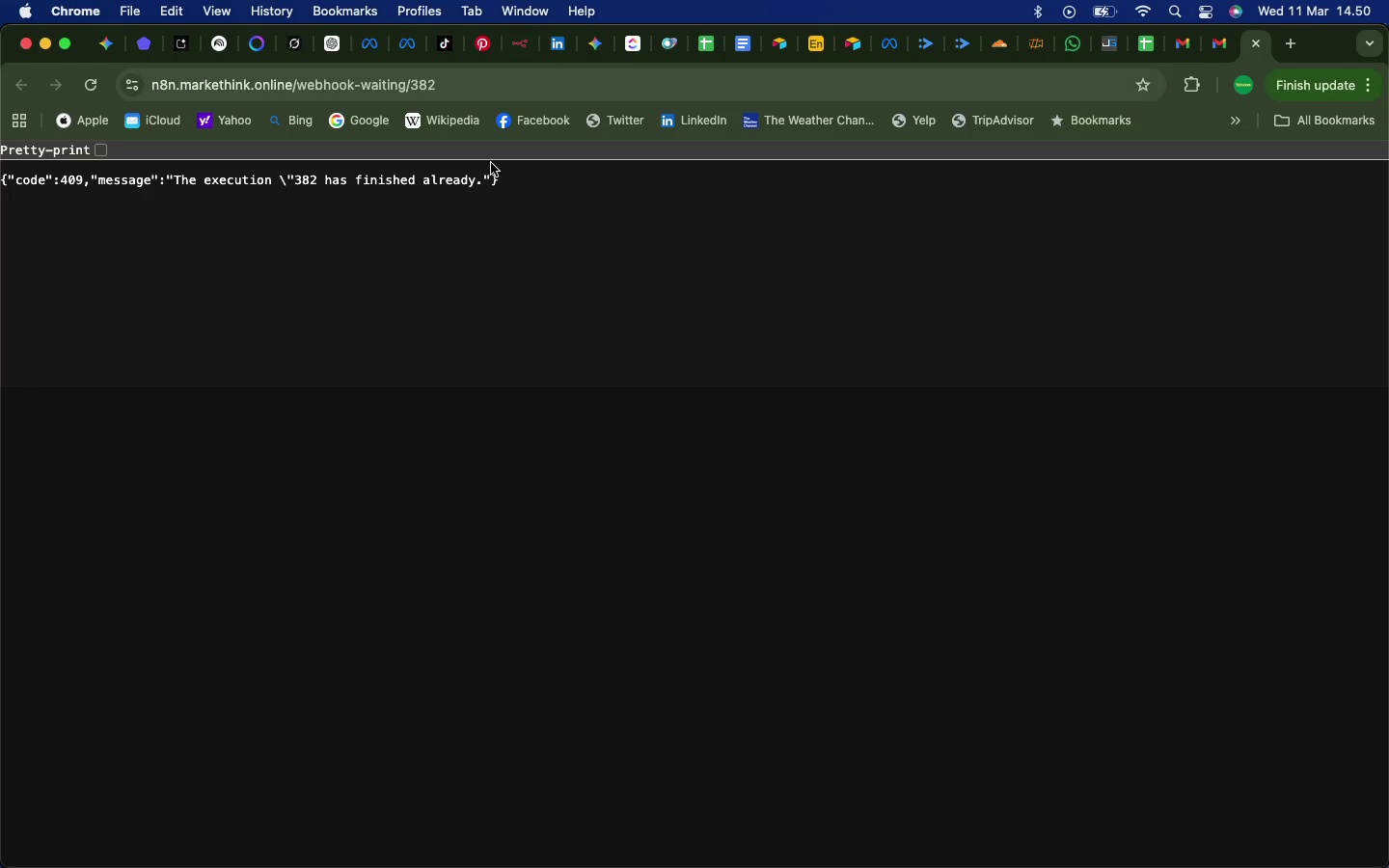 
left_click([517, 39])
 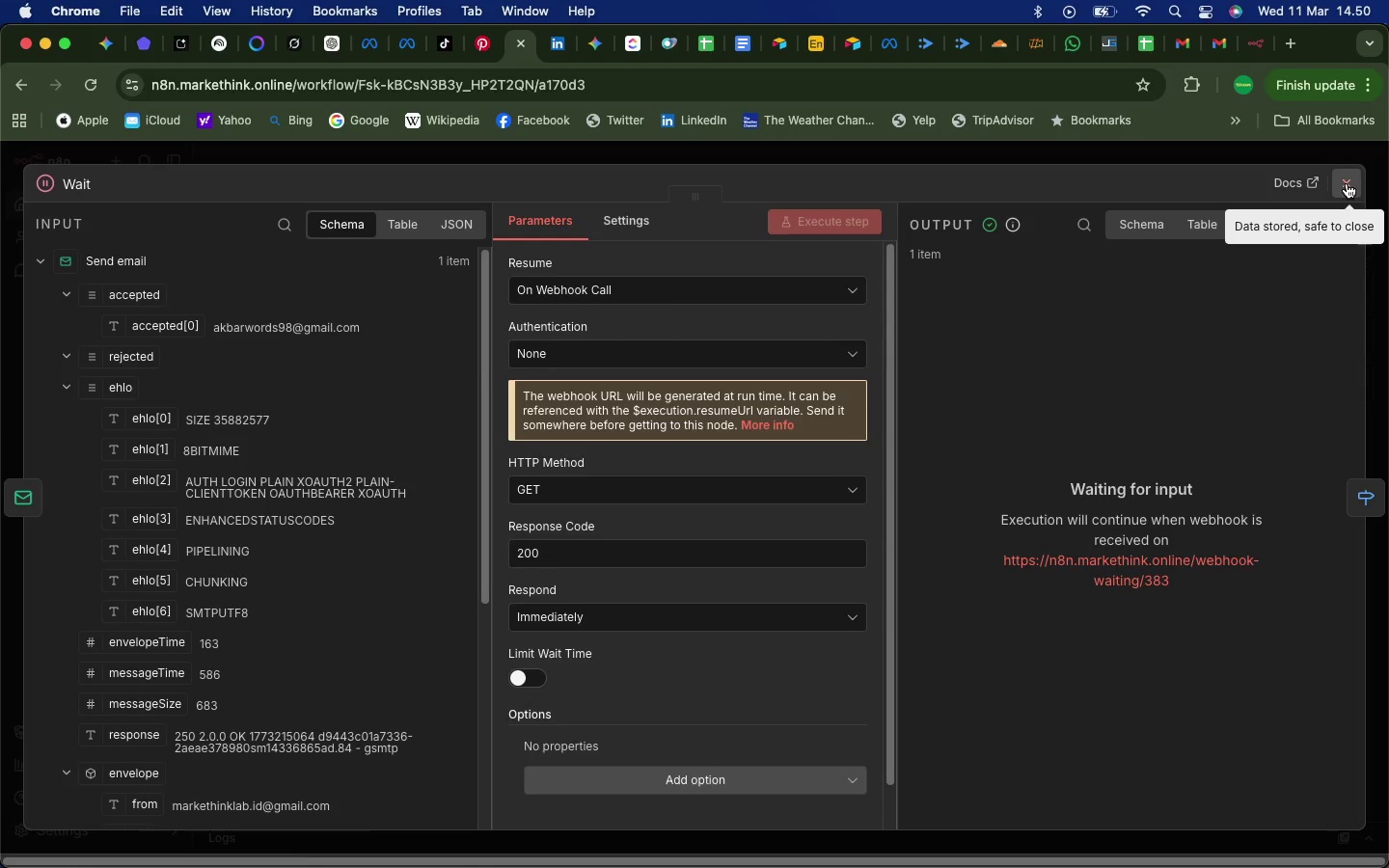 
left_click([1347, 183])
 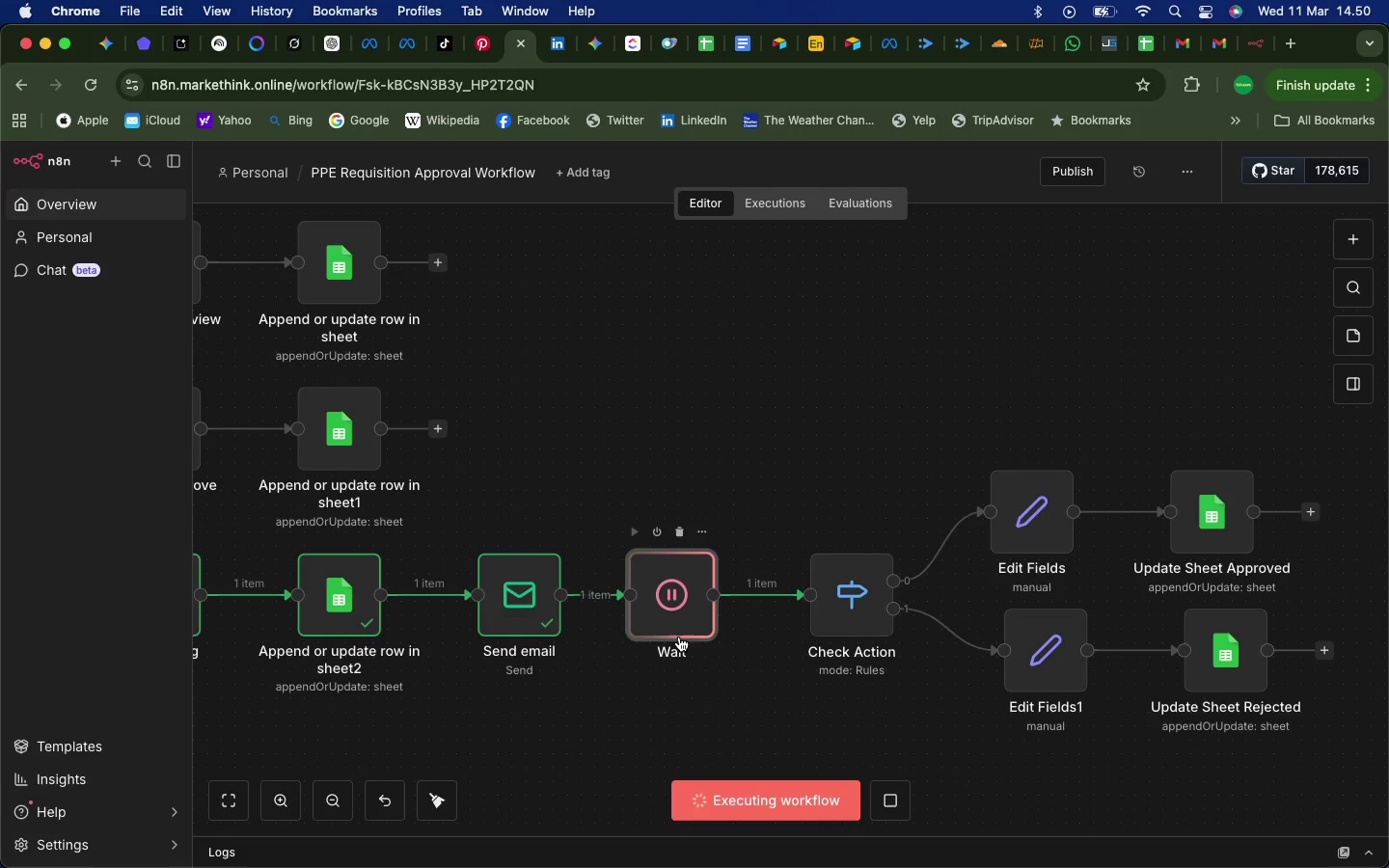 
double_click([682, 619])
 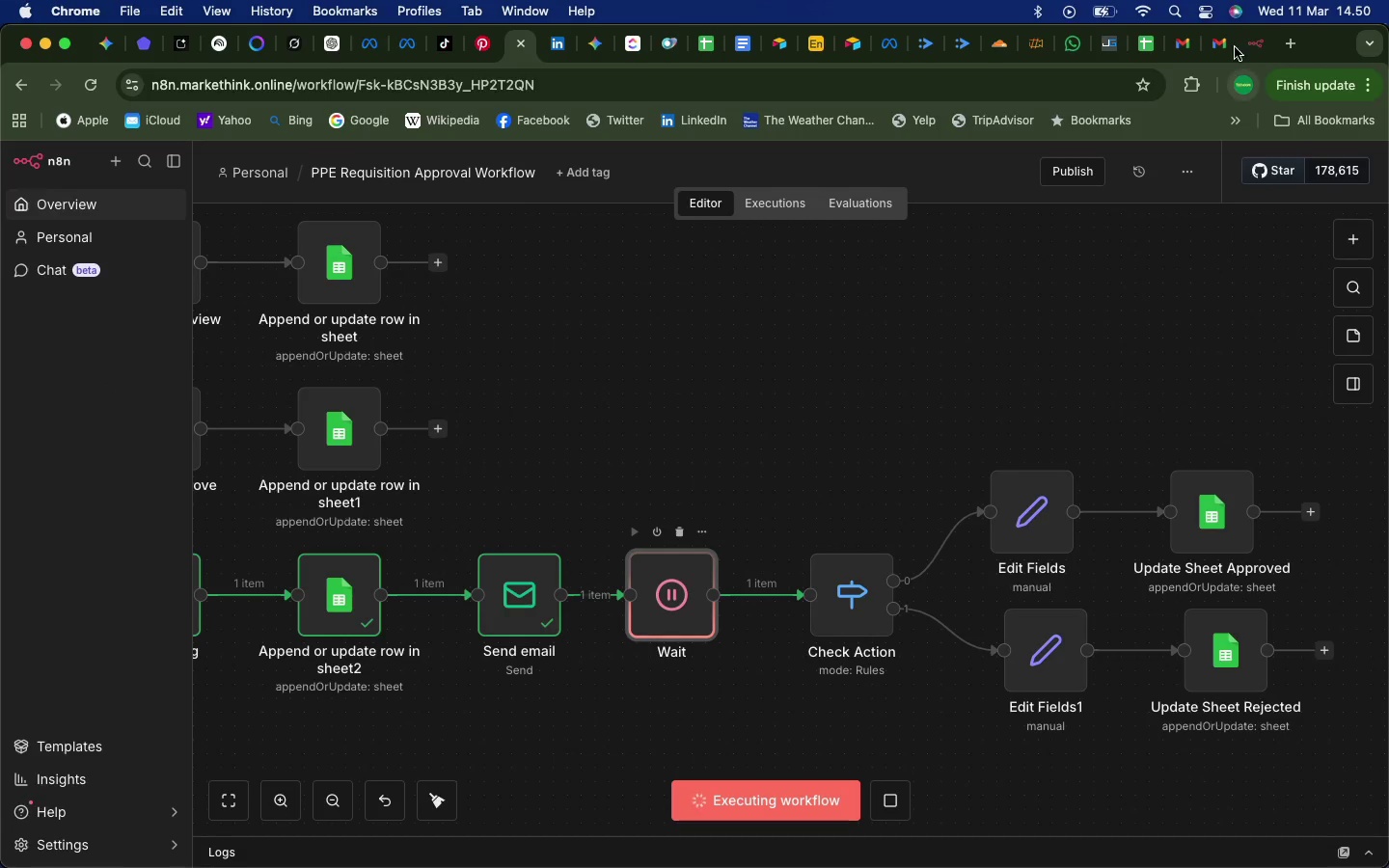 
left_click([1220, 40])
 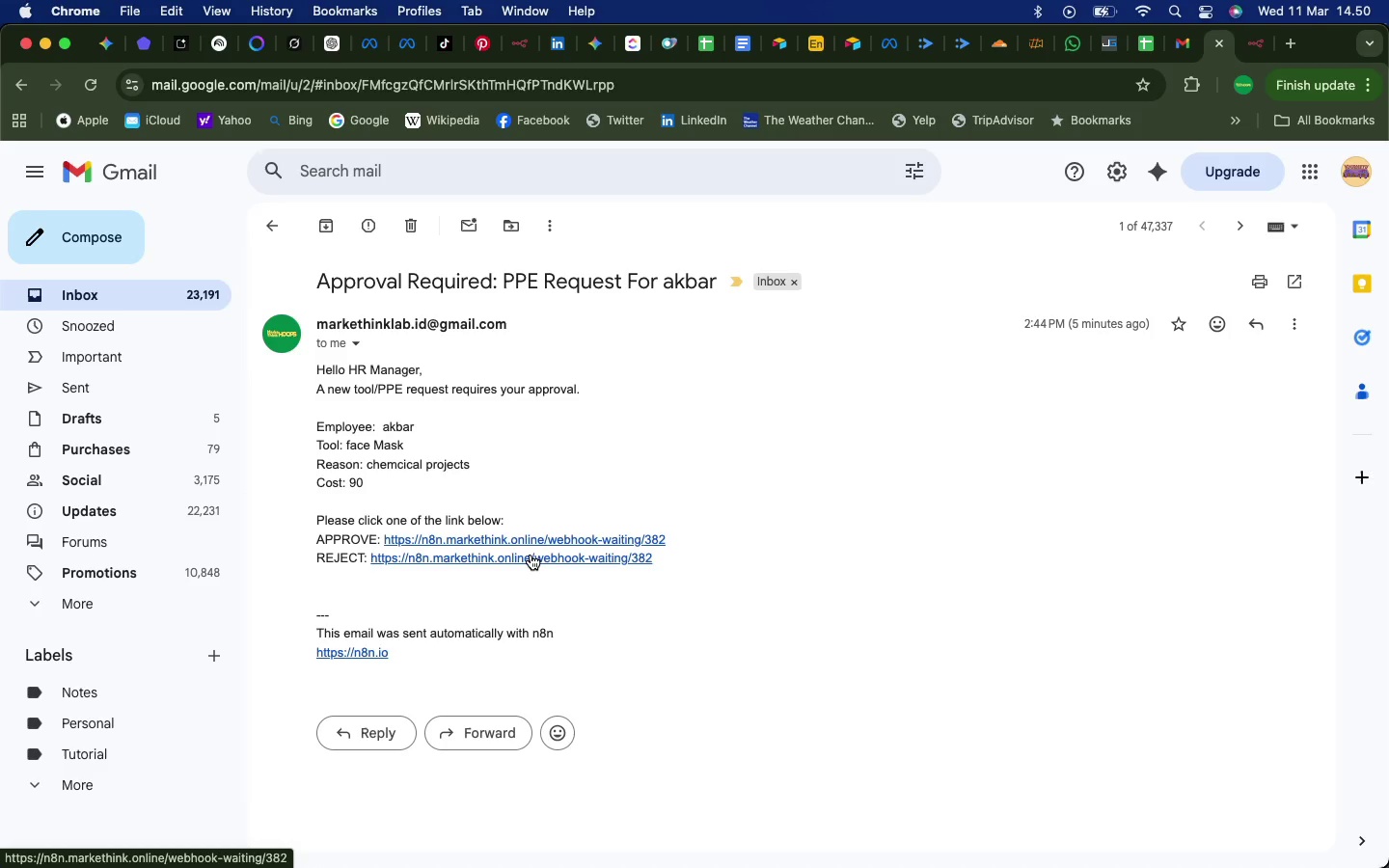 
wait(7.59)
 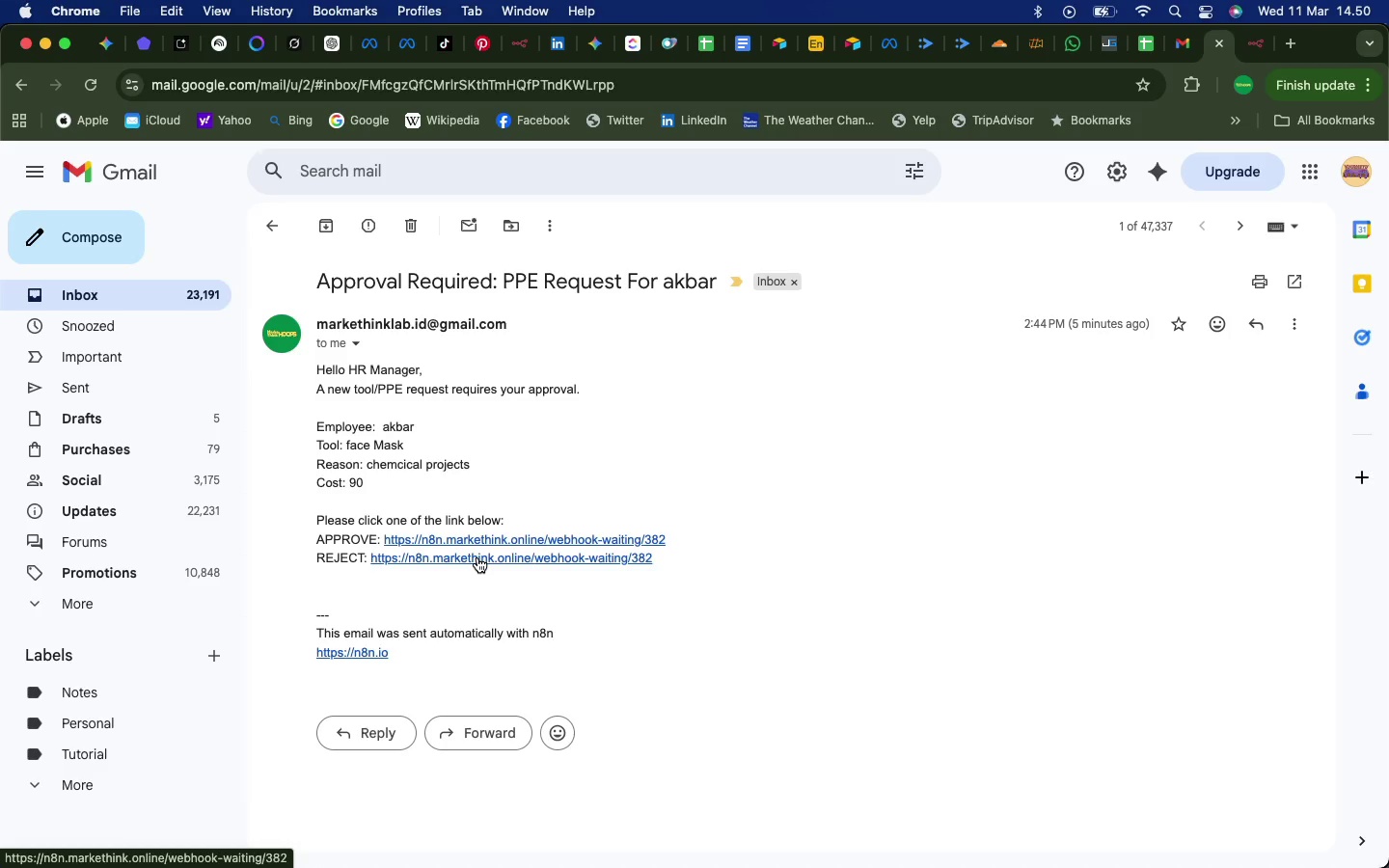 
left_click([531, 555])
 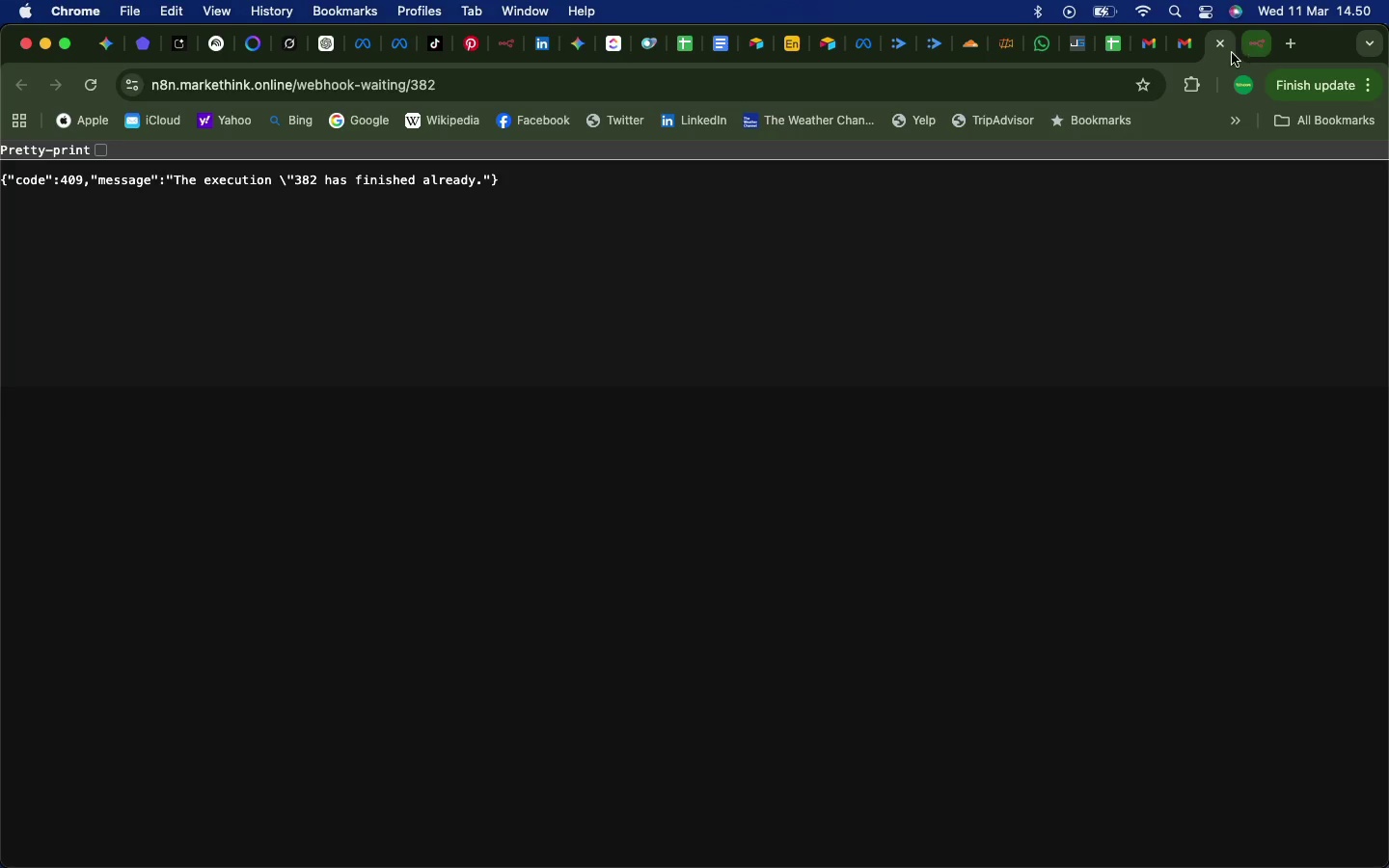 
left_click([1222, 45])
 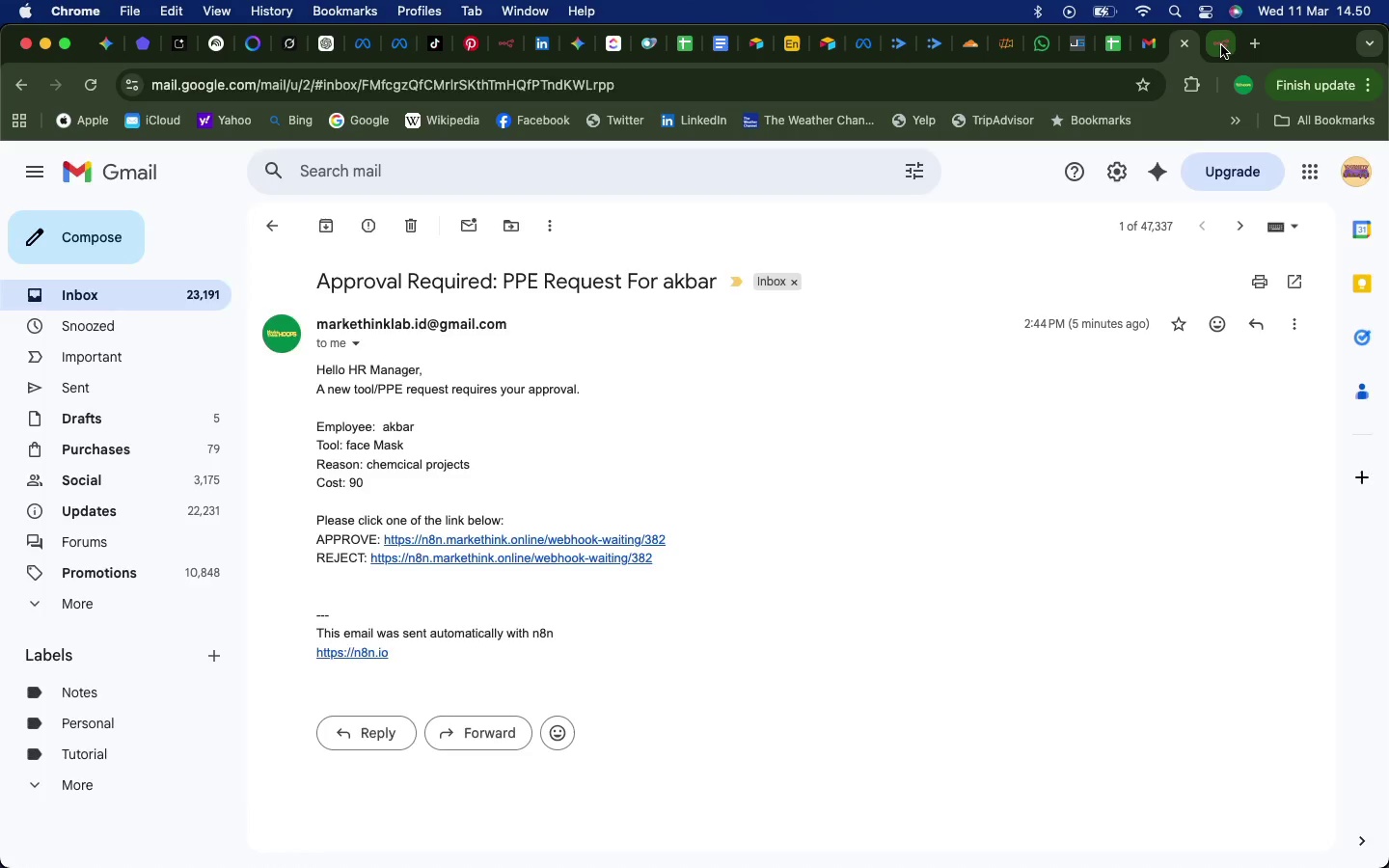 
left_click([1221, 45])
 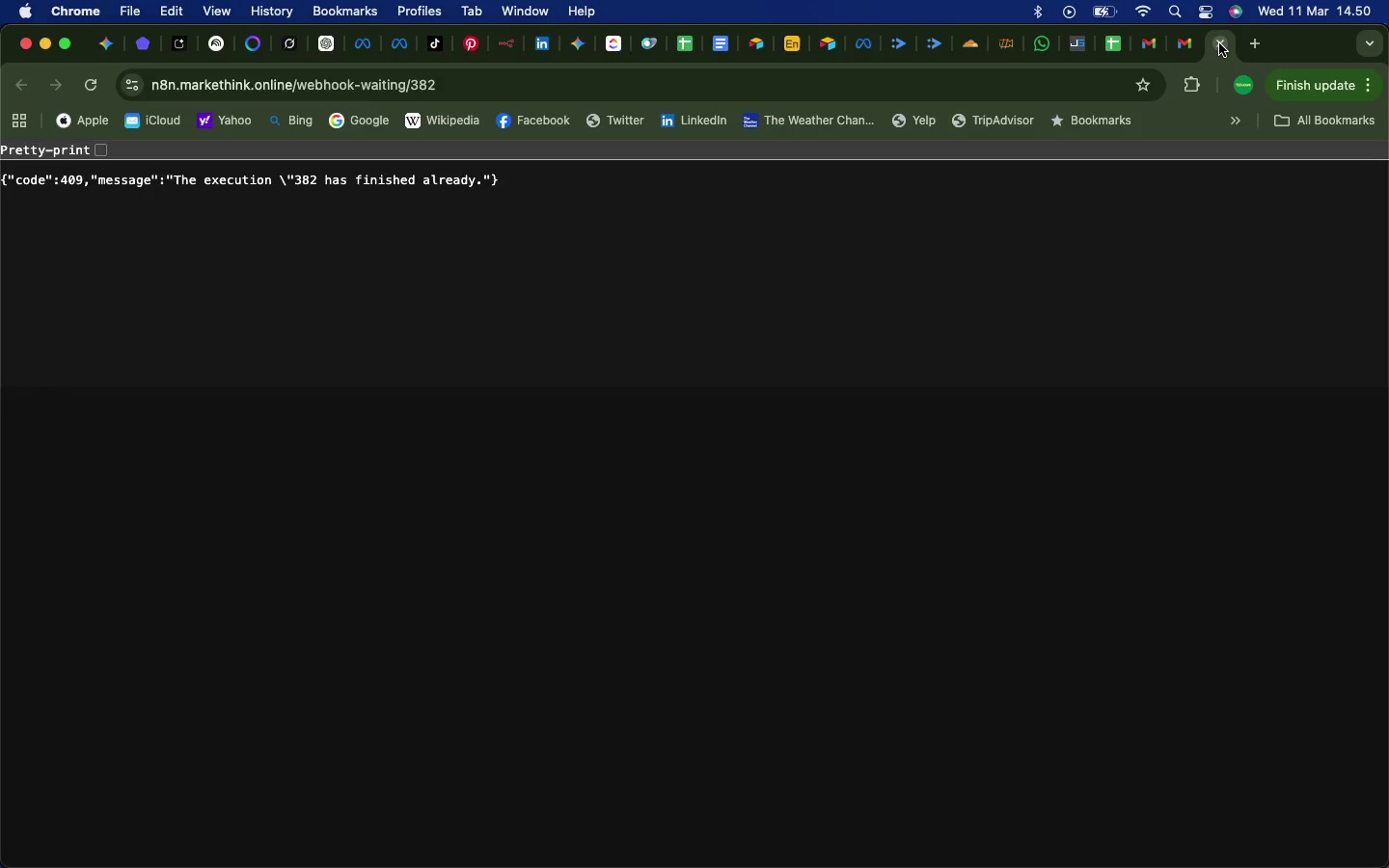 
left_click([1219, 43])
 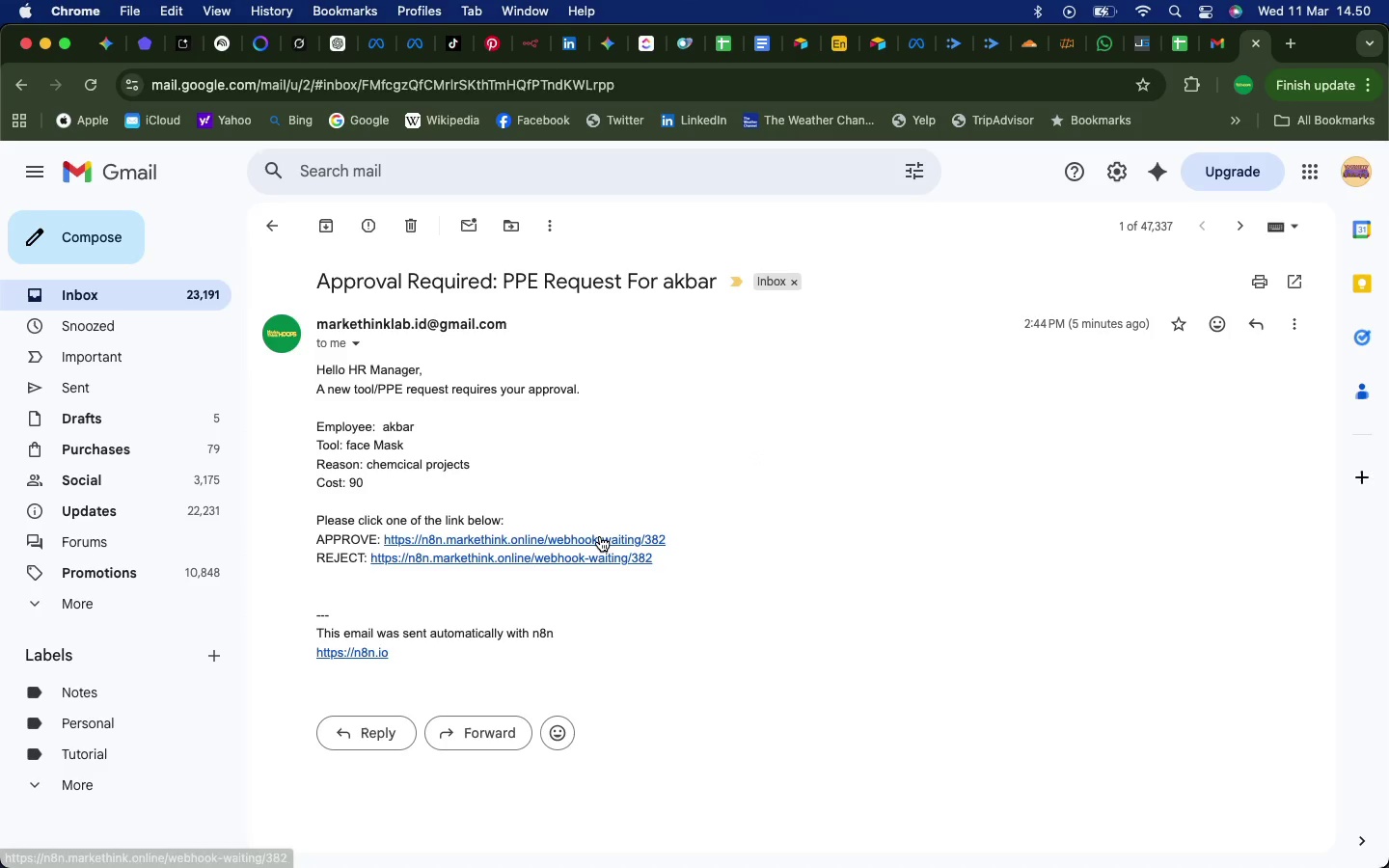 
left_click([600, 536])
 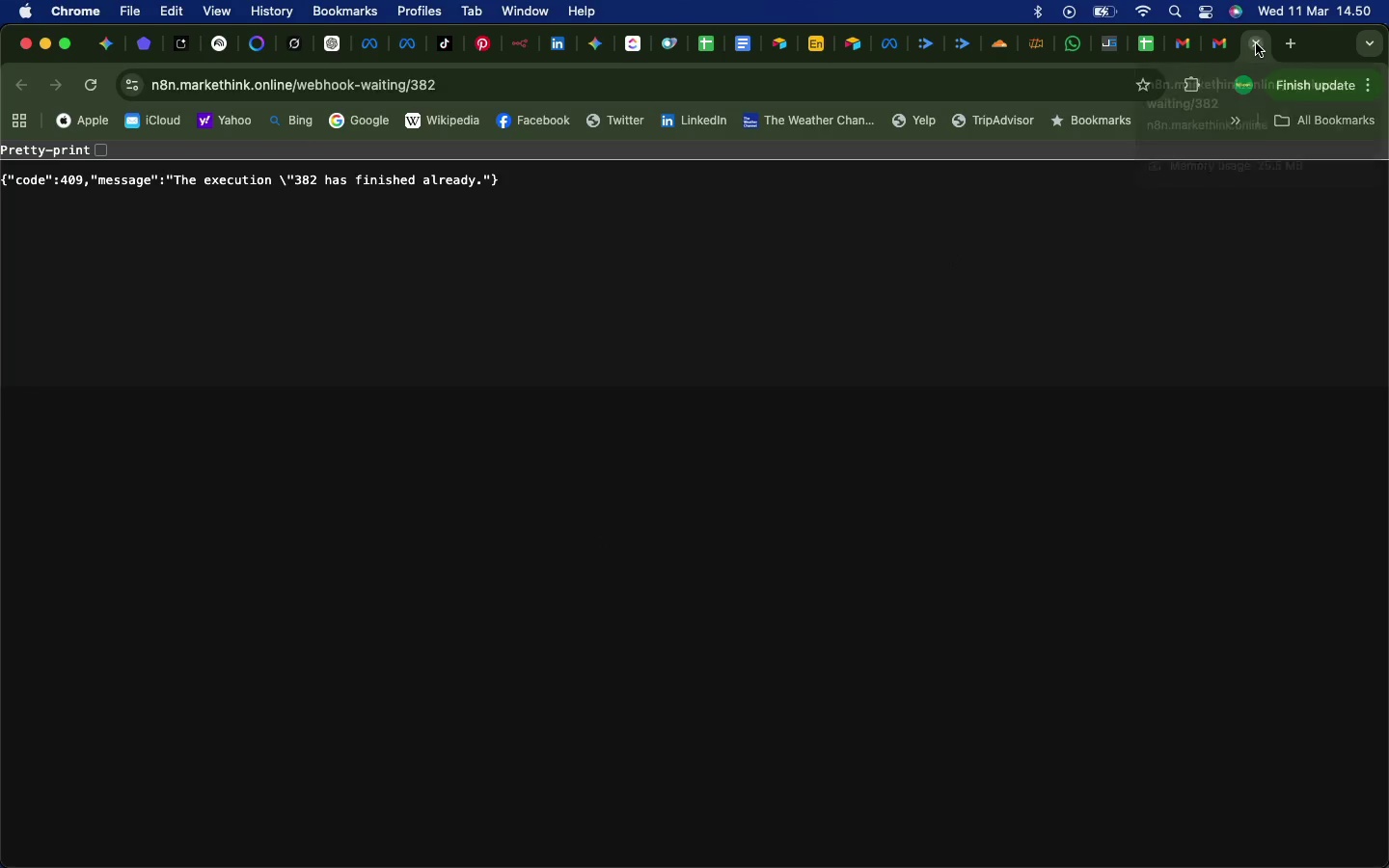 
left_click([1256, 43])
 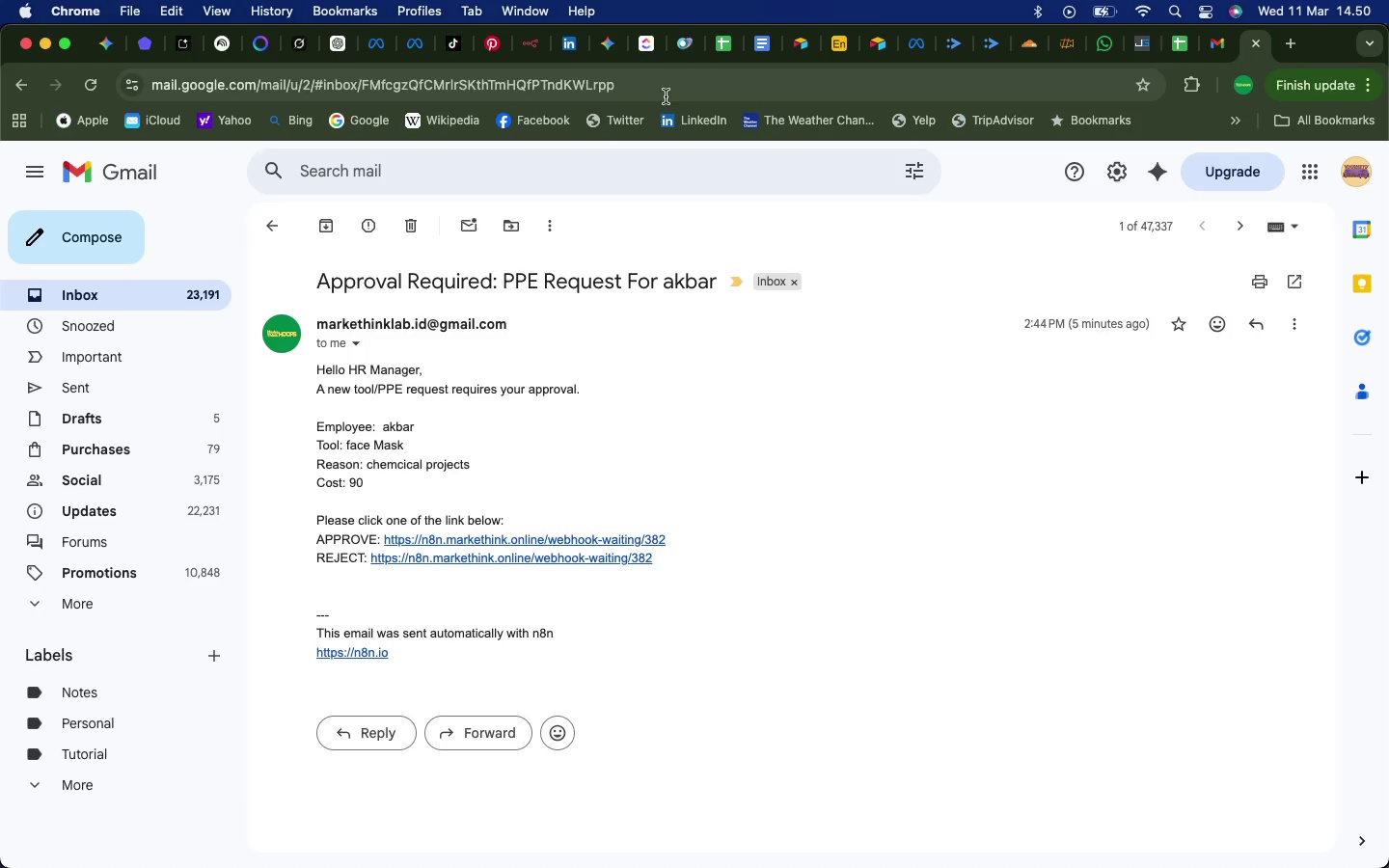 
wait(5.2)
 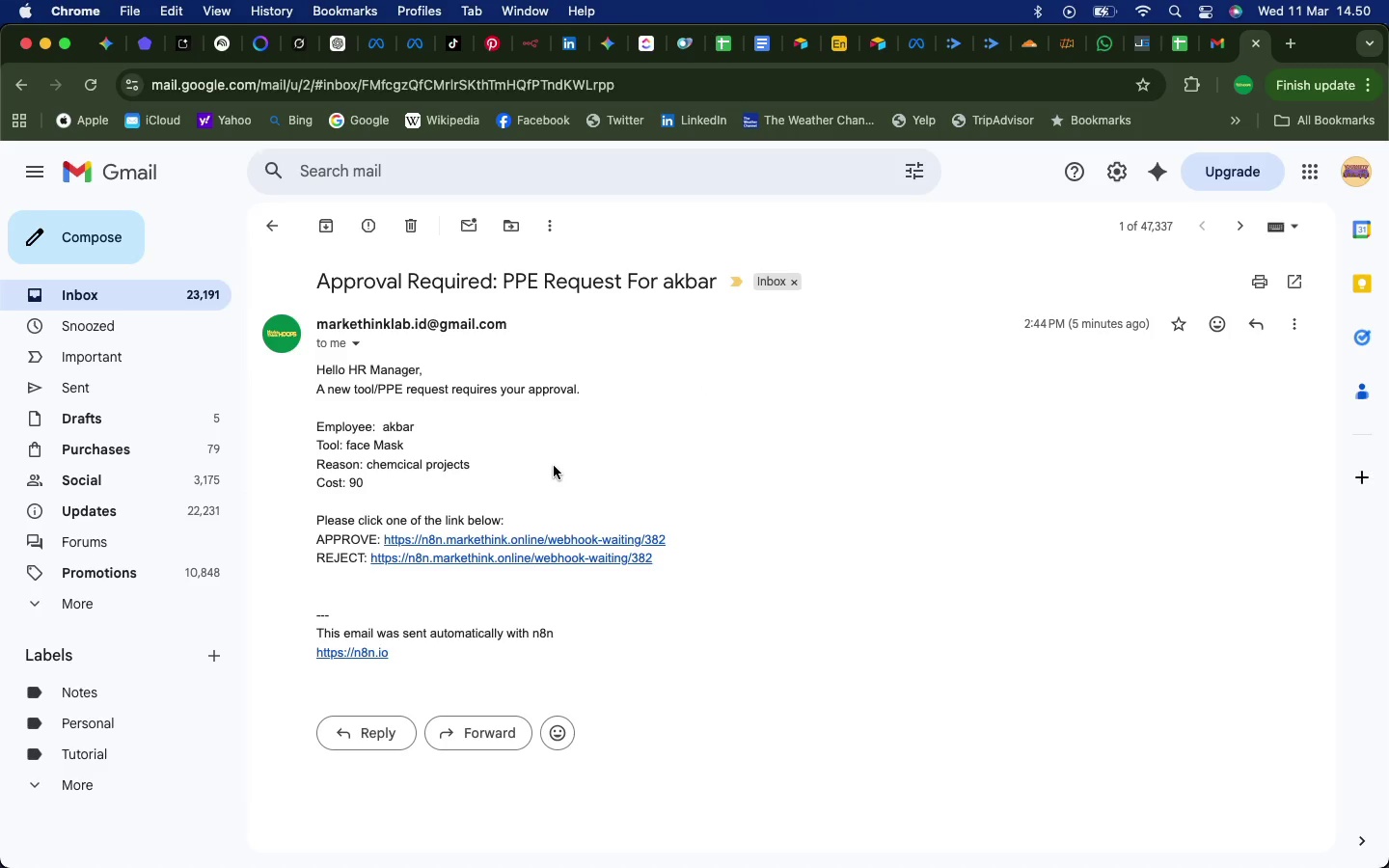 
left_click([530, 49])
 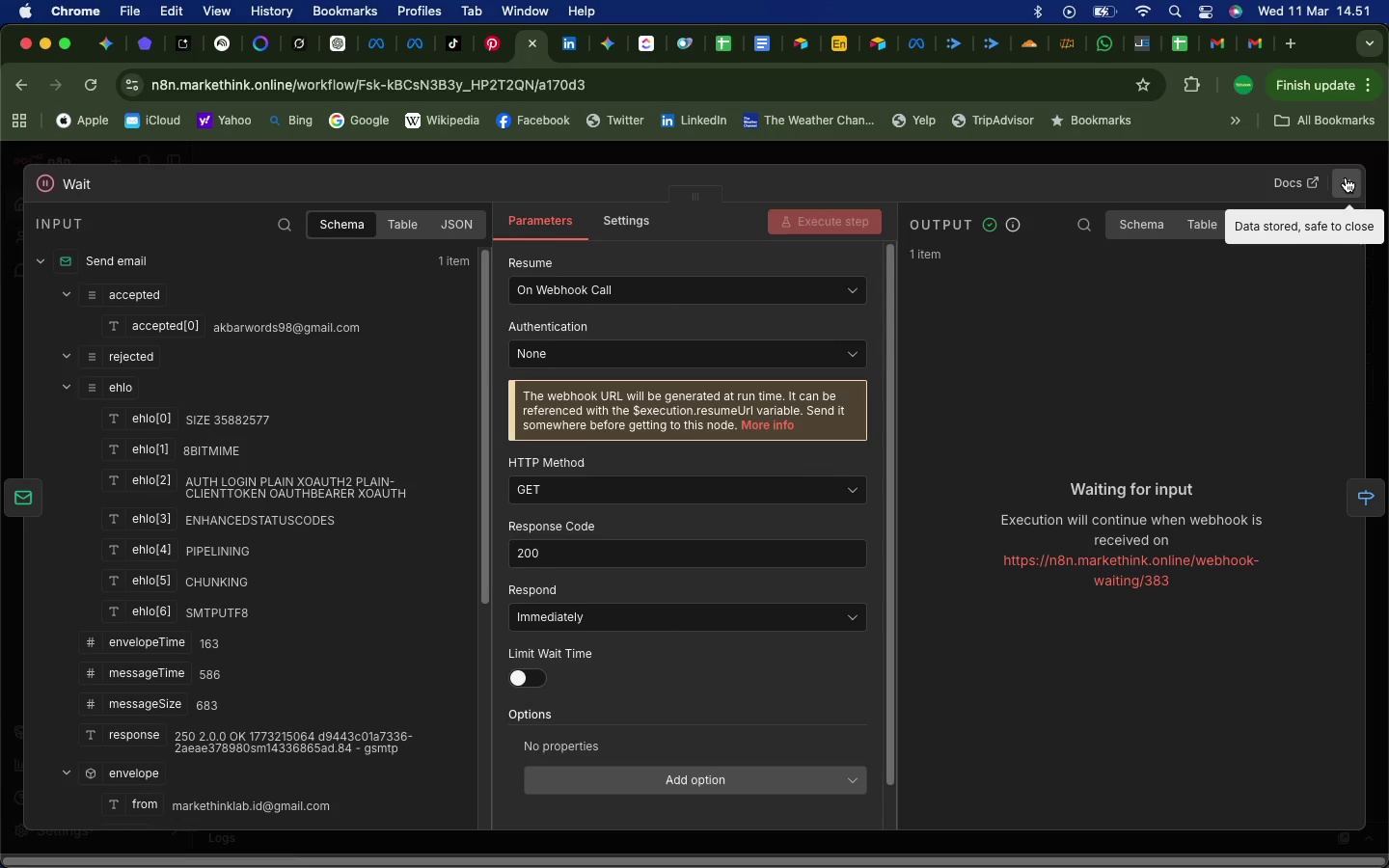 
left_click([1346, 177])
 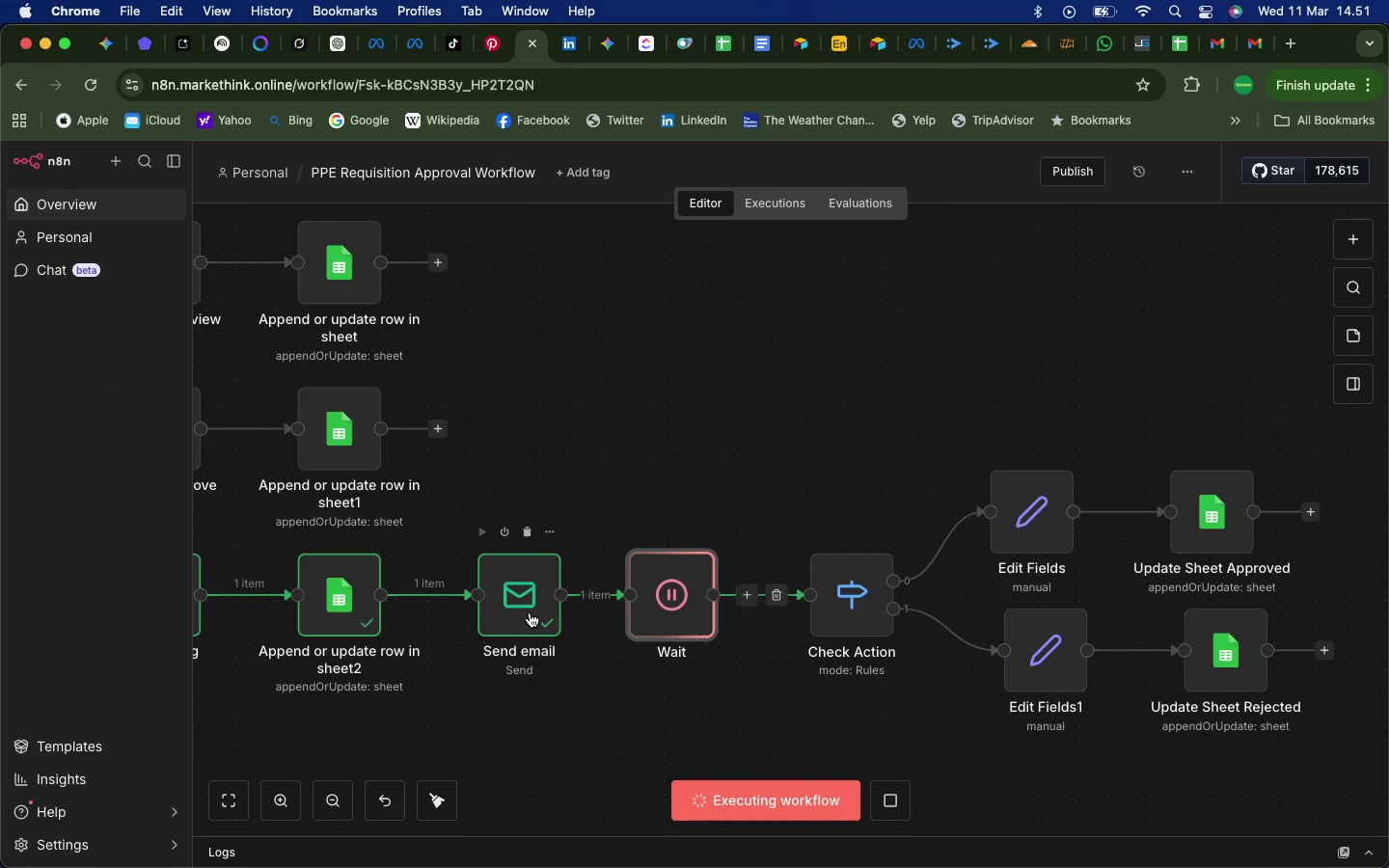 
double_click([530, 612])
 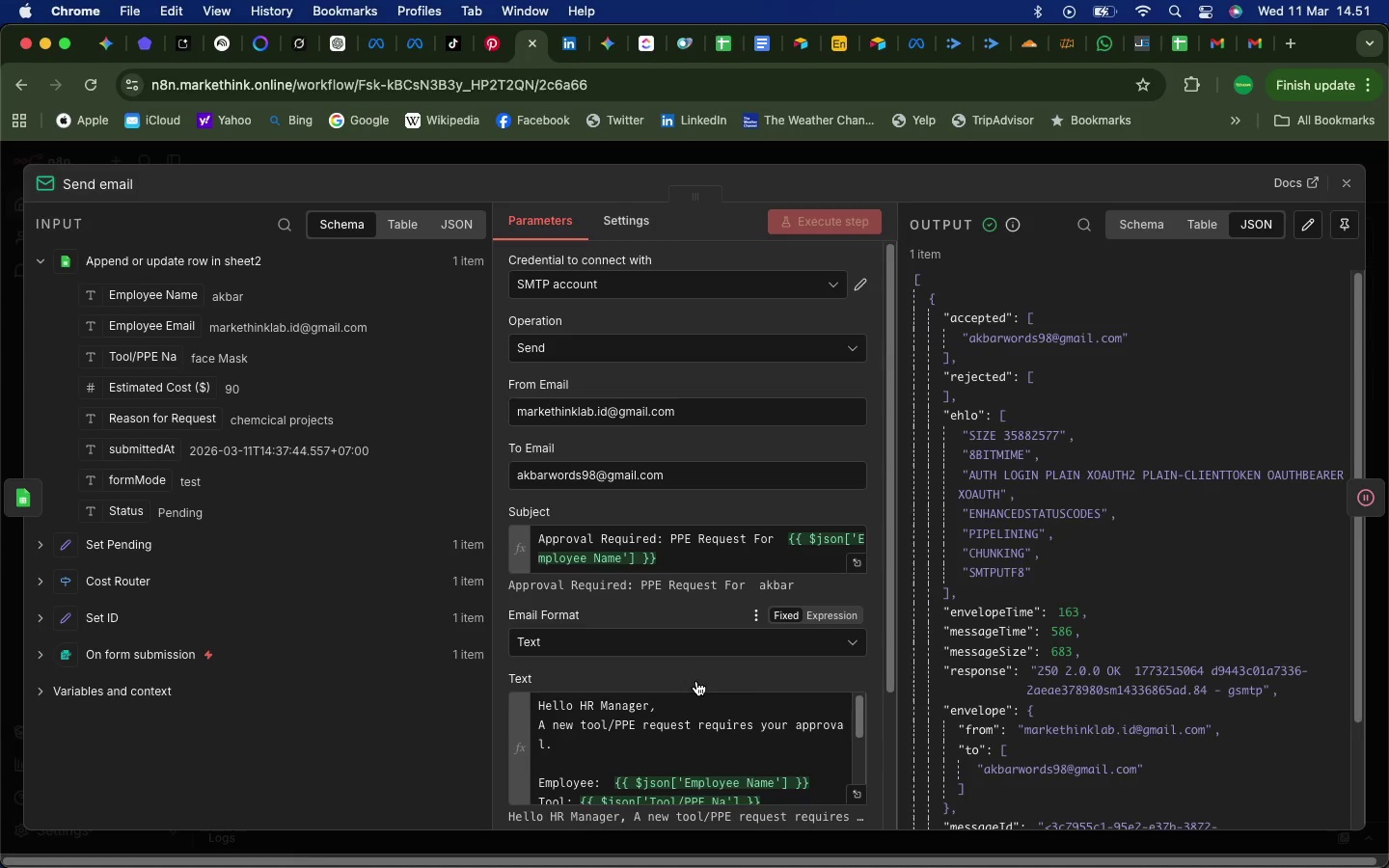 
scroll: coordinate [677, 692], scroll_direction: down, amount: 40.0
 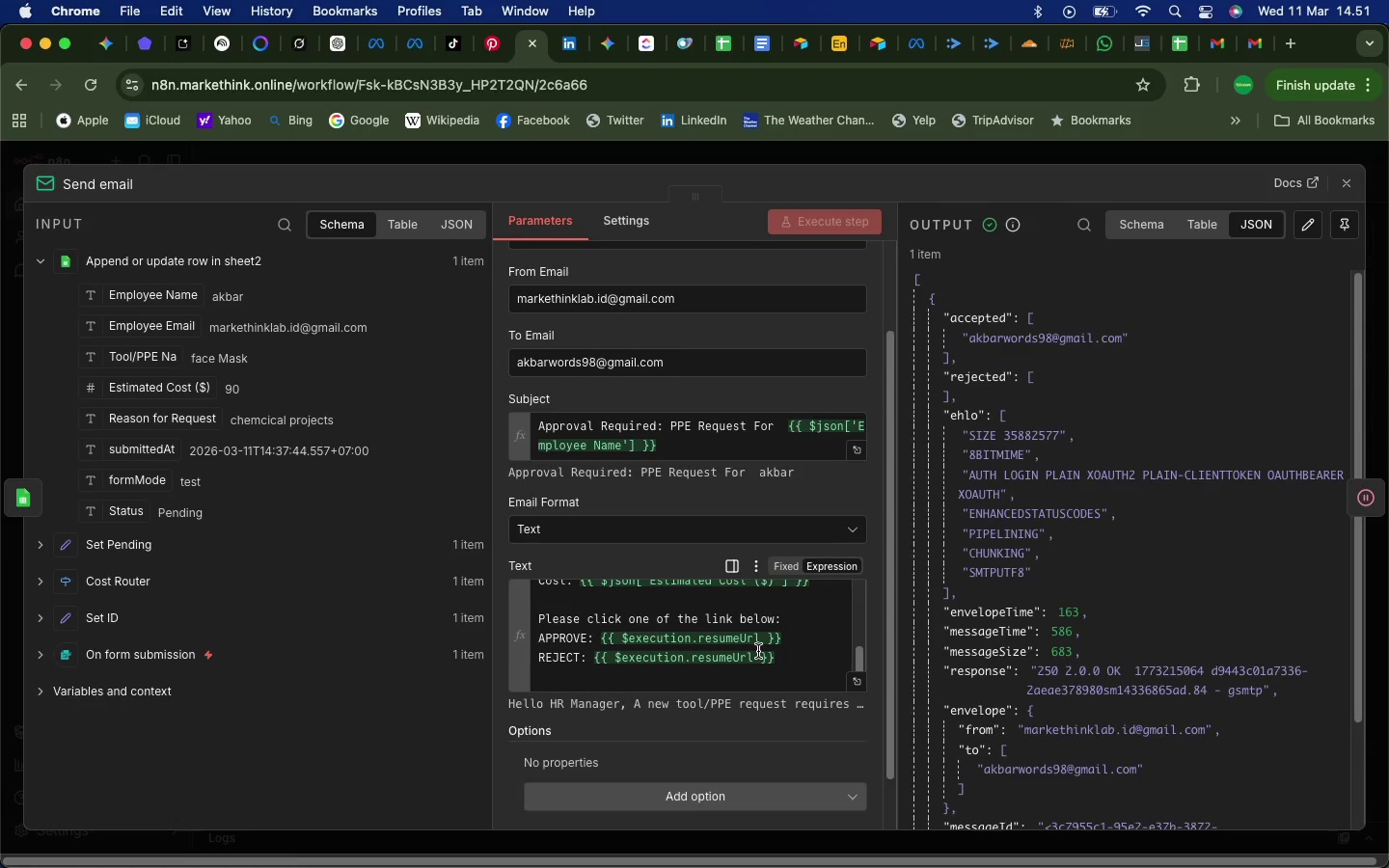 
wait(17.93)
 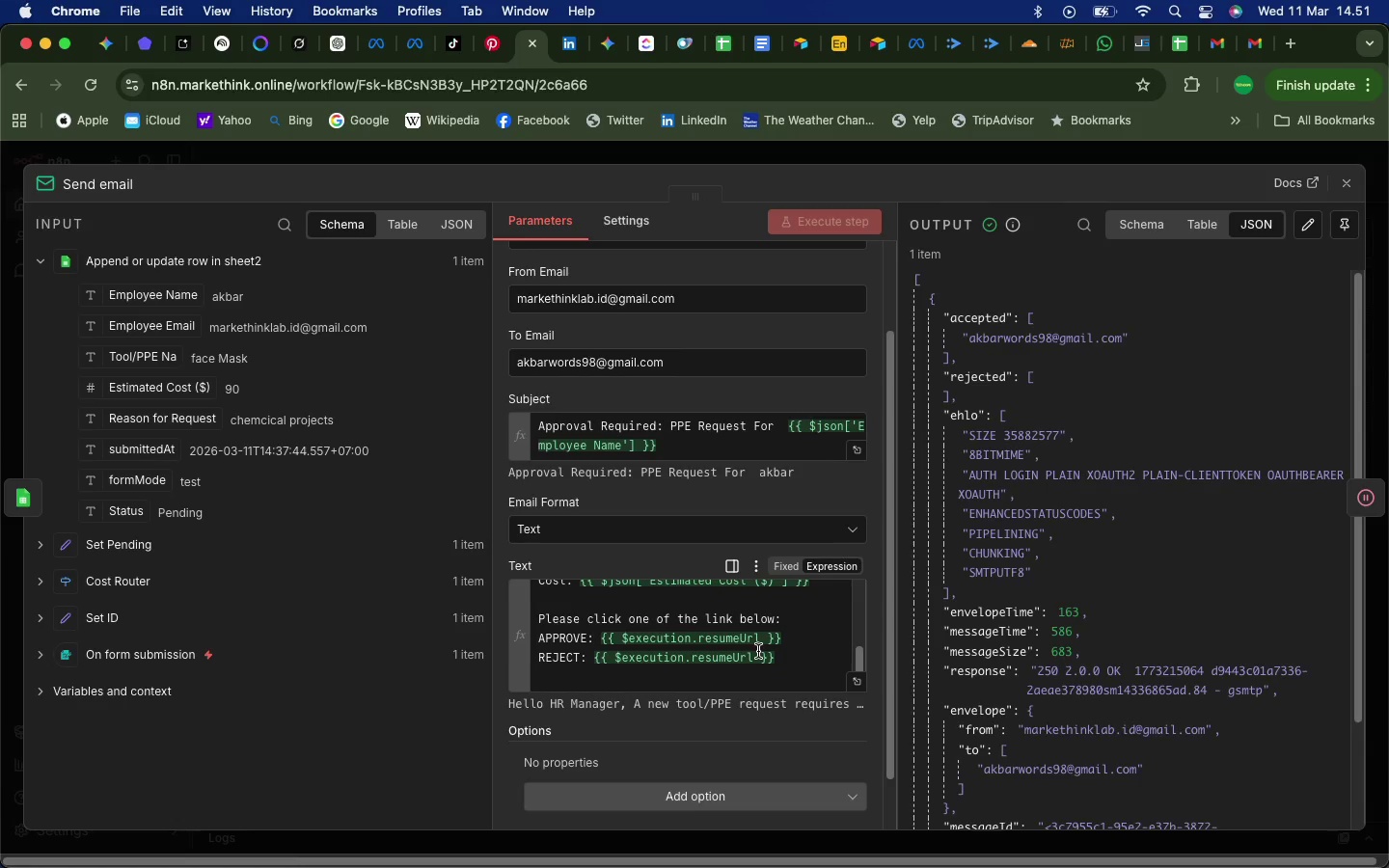 
left_click([788, 640])
 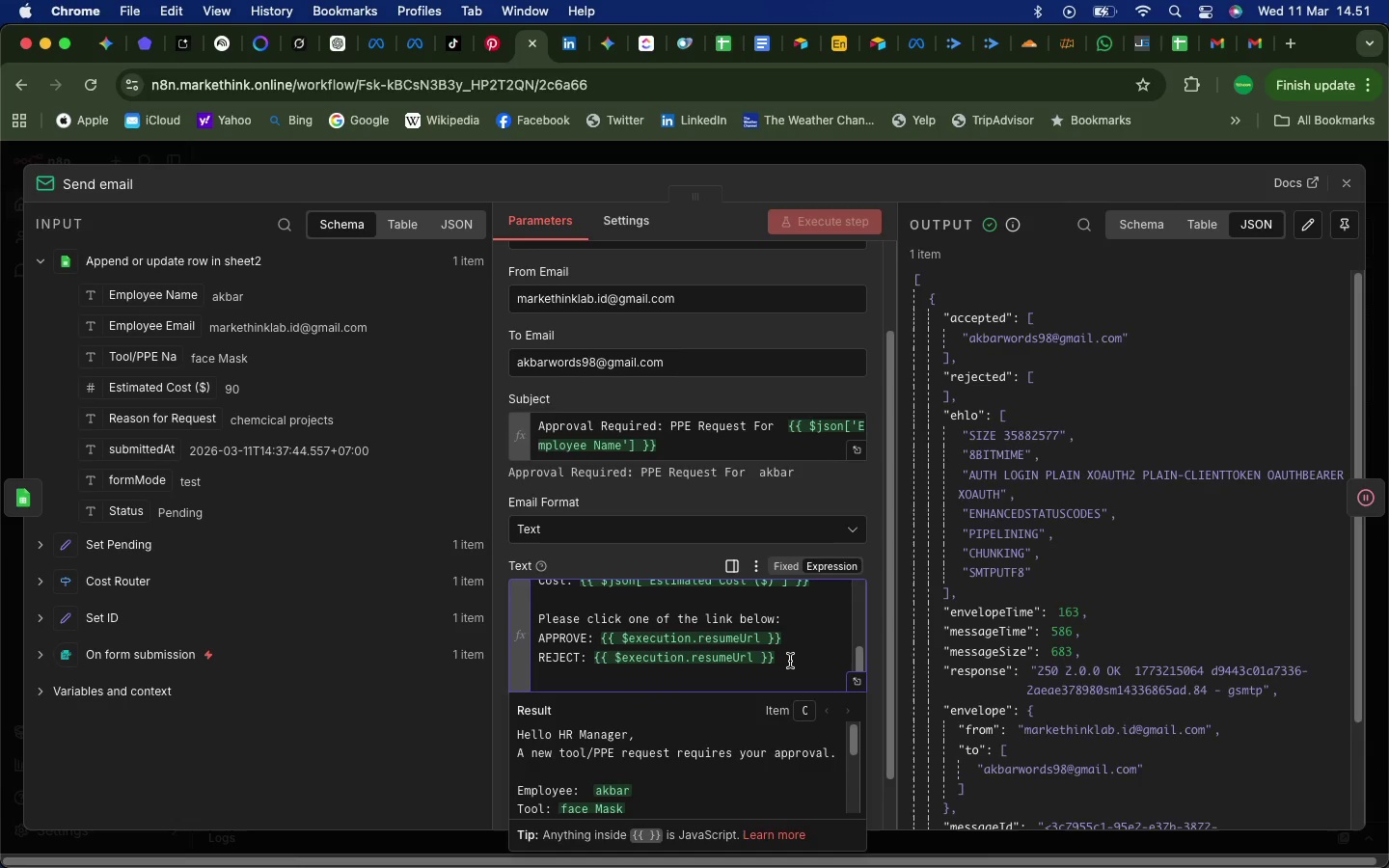 
wait(8.39)
 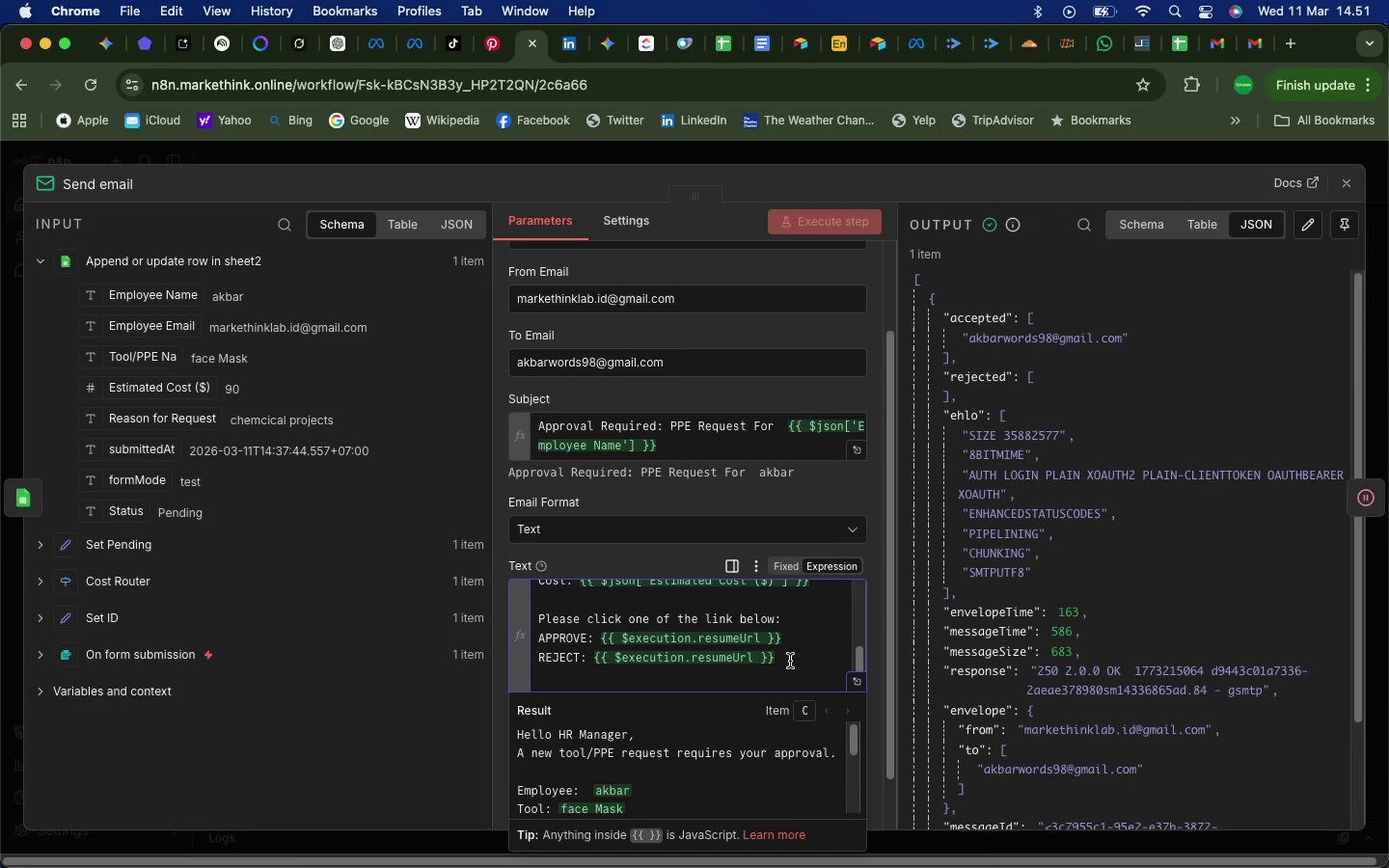 
hold_key(key=ShiftRight, duration=1.6)
 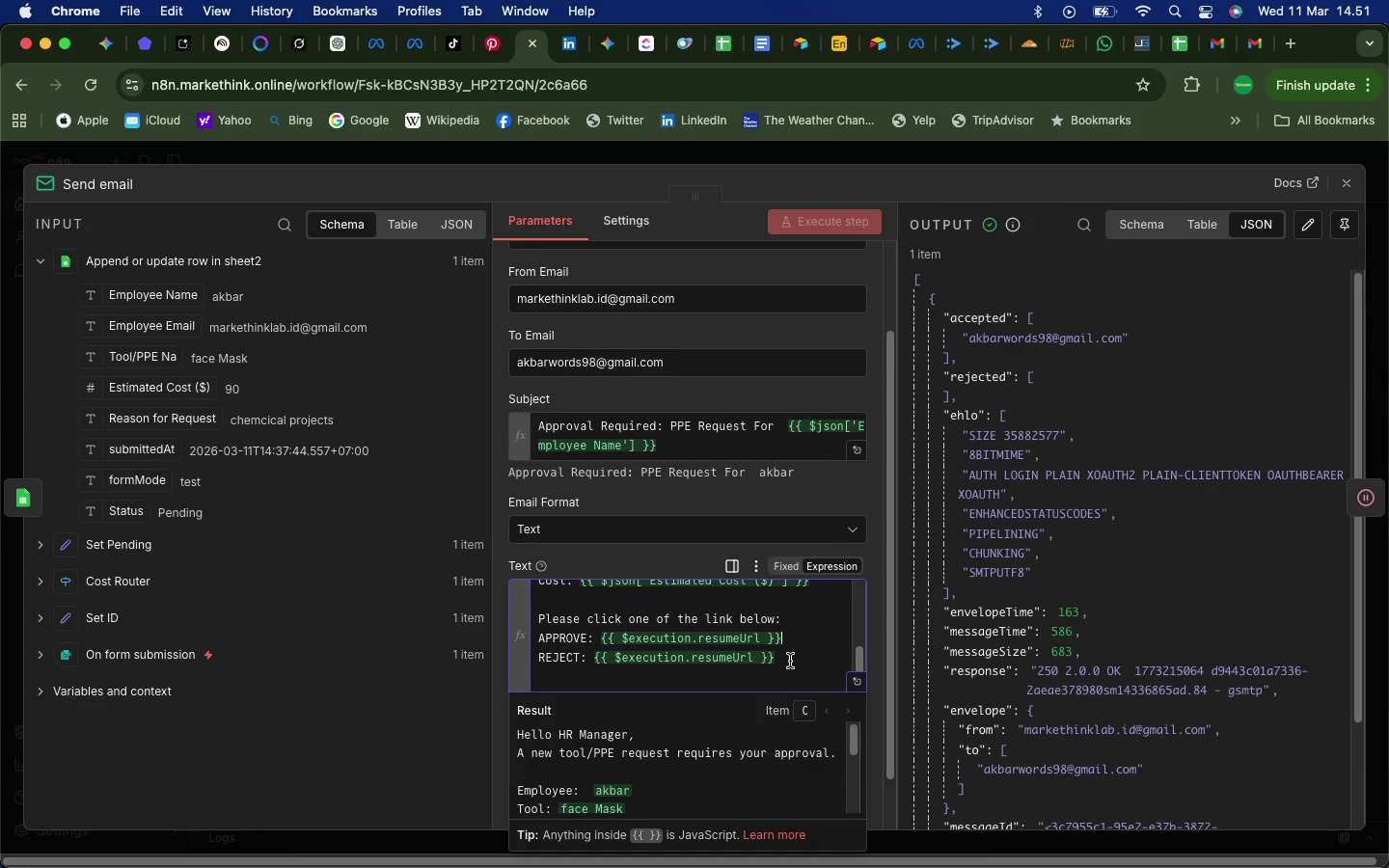 
type(?action=approve)
 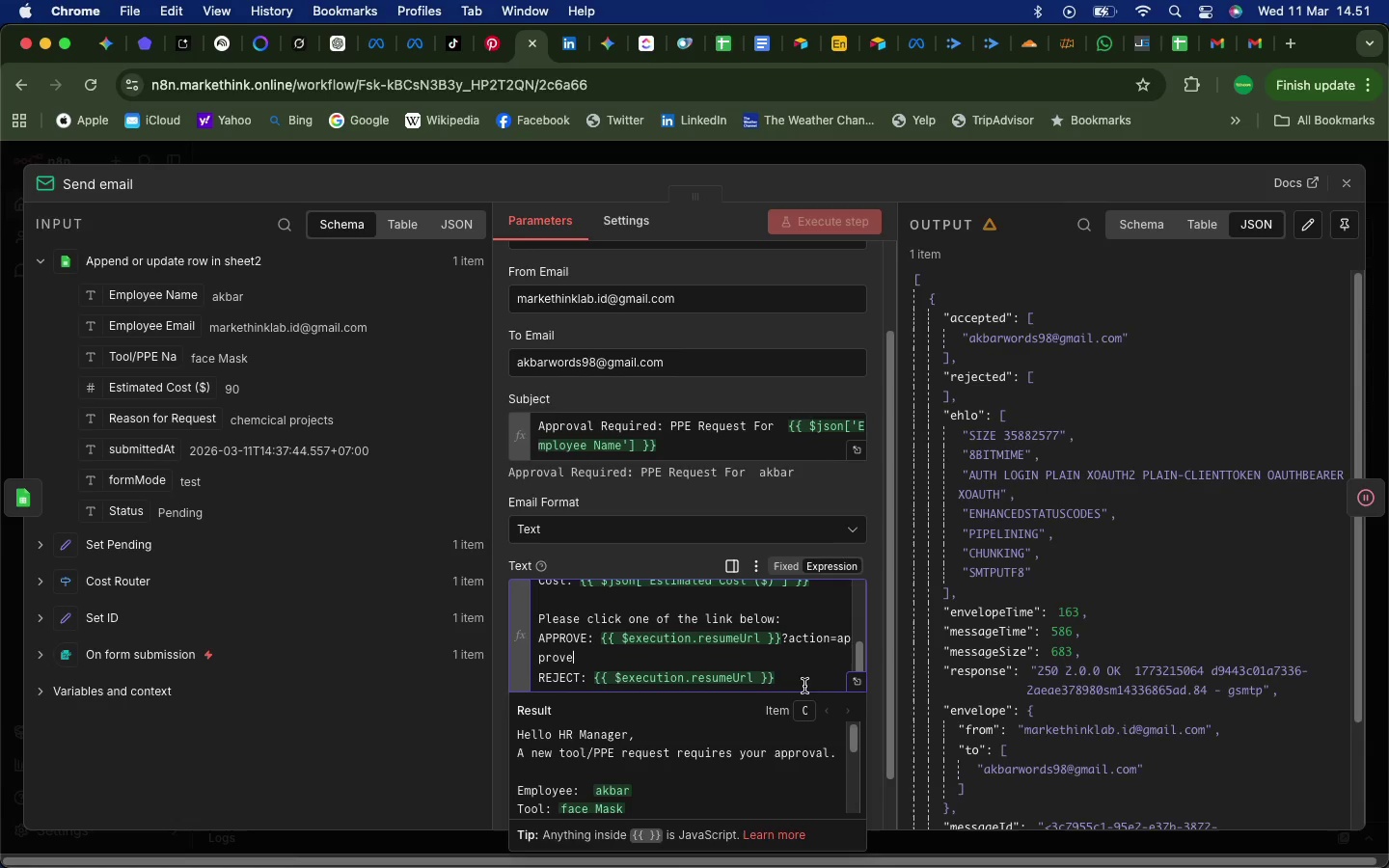 
left_click([777, 677])
 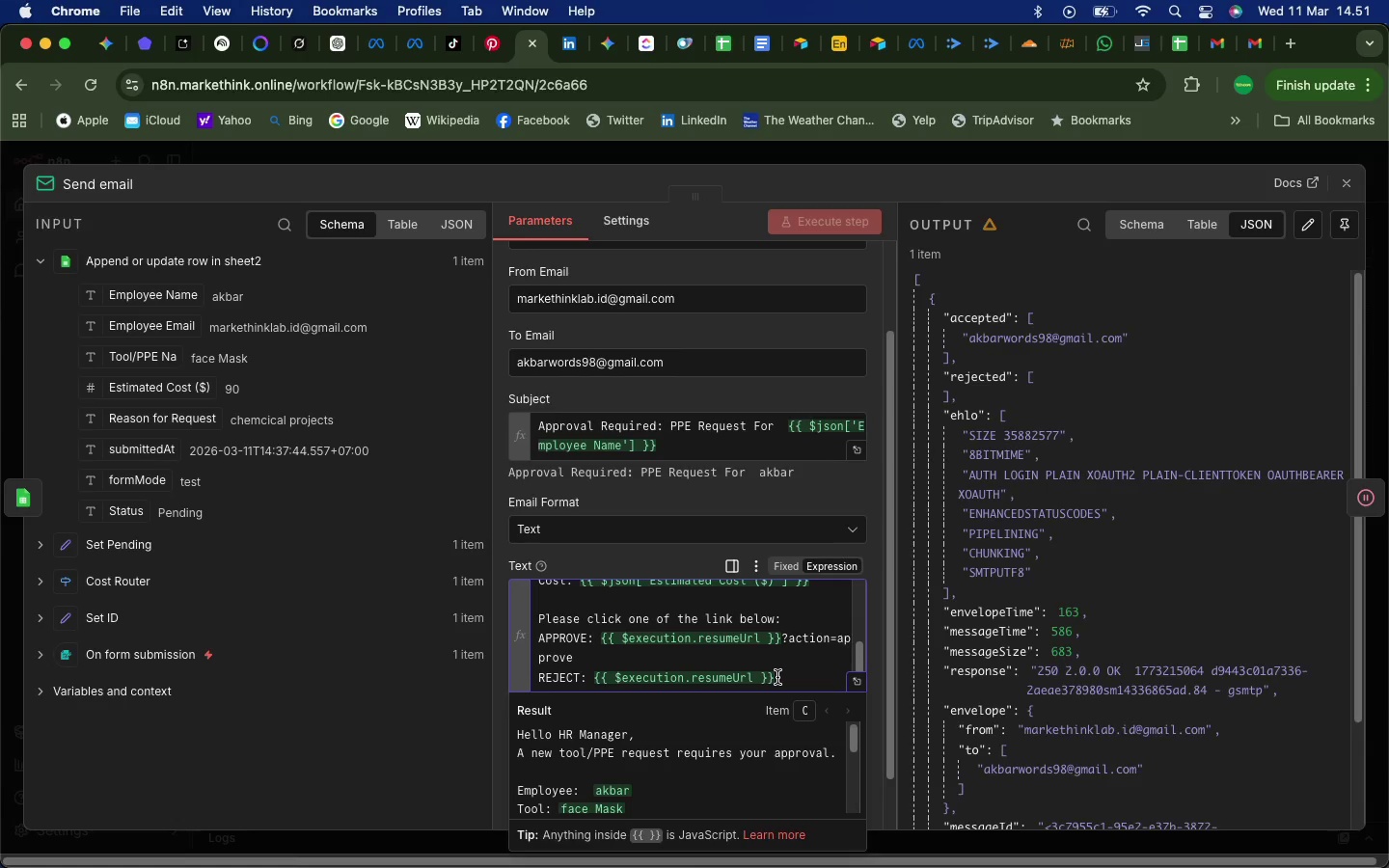 
type(?action=rejct)
 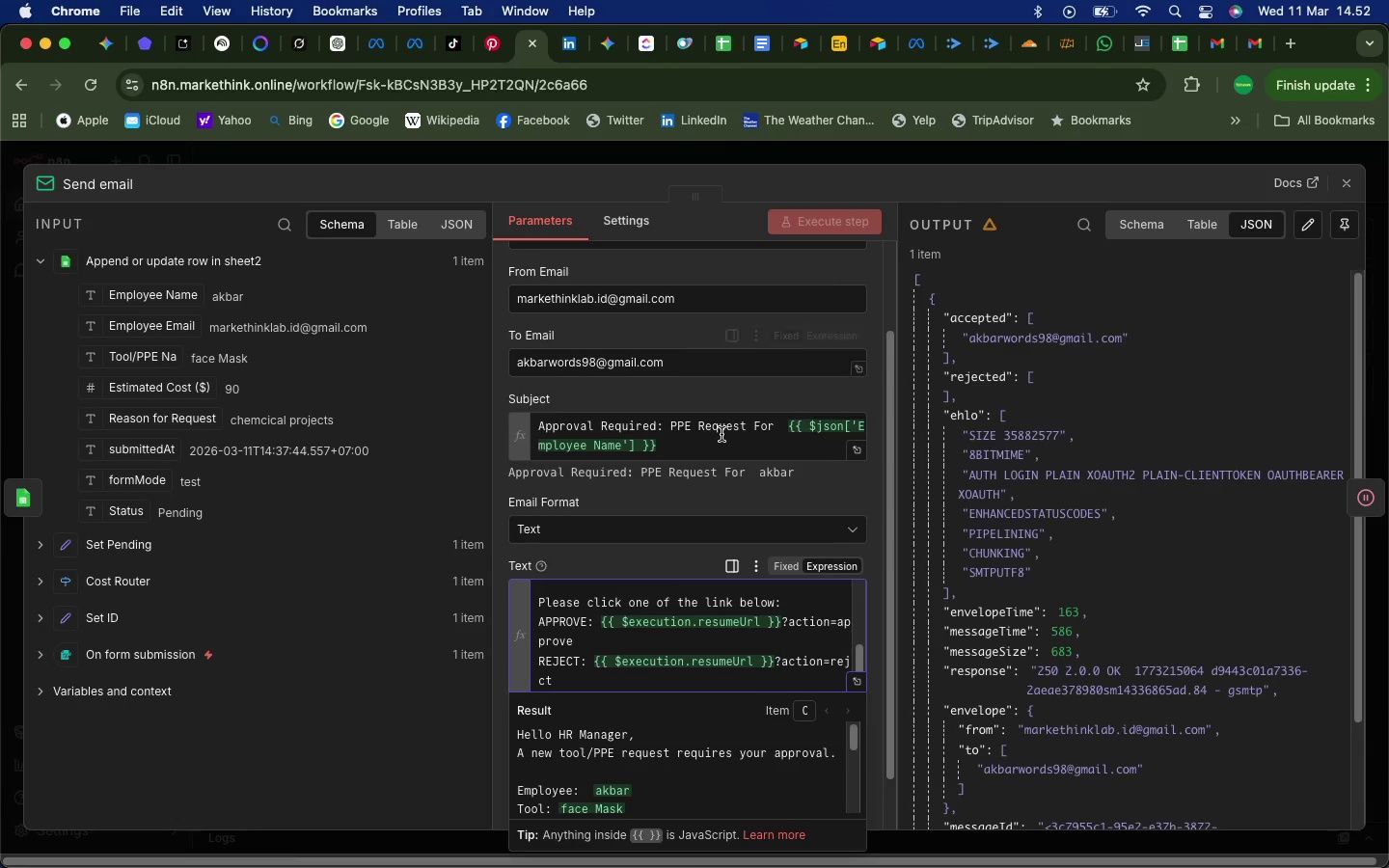 
key(Enter)
 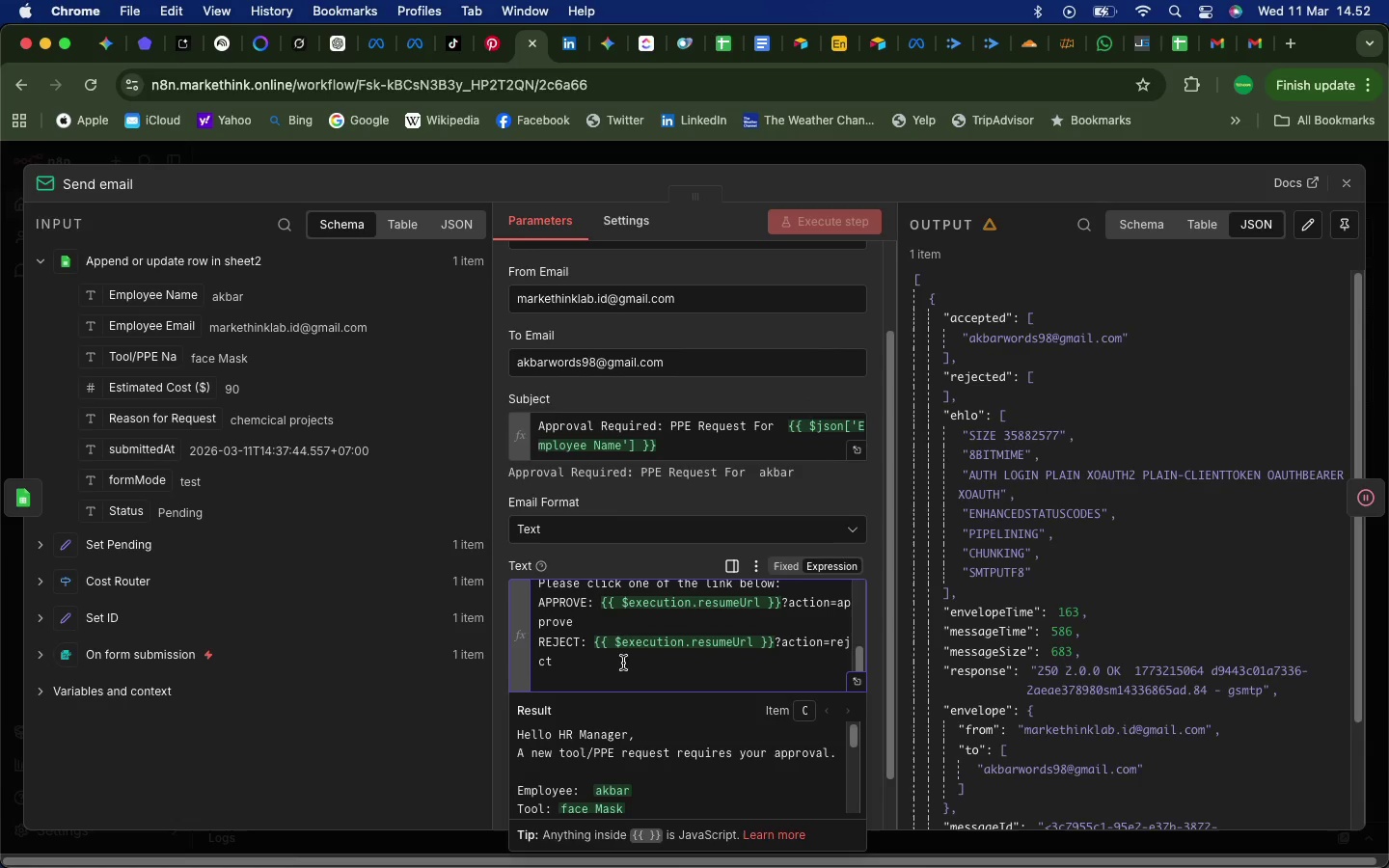 
wait(6.14)
 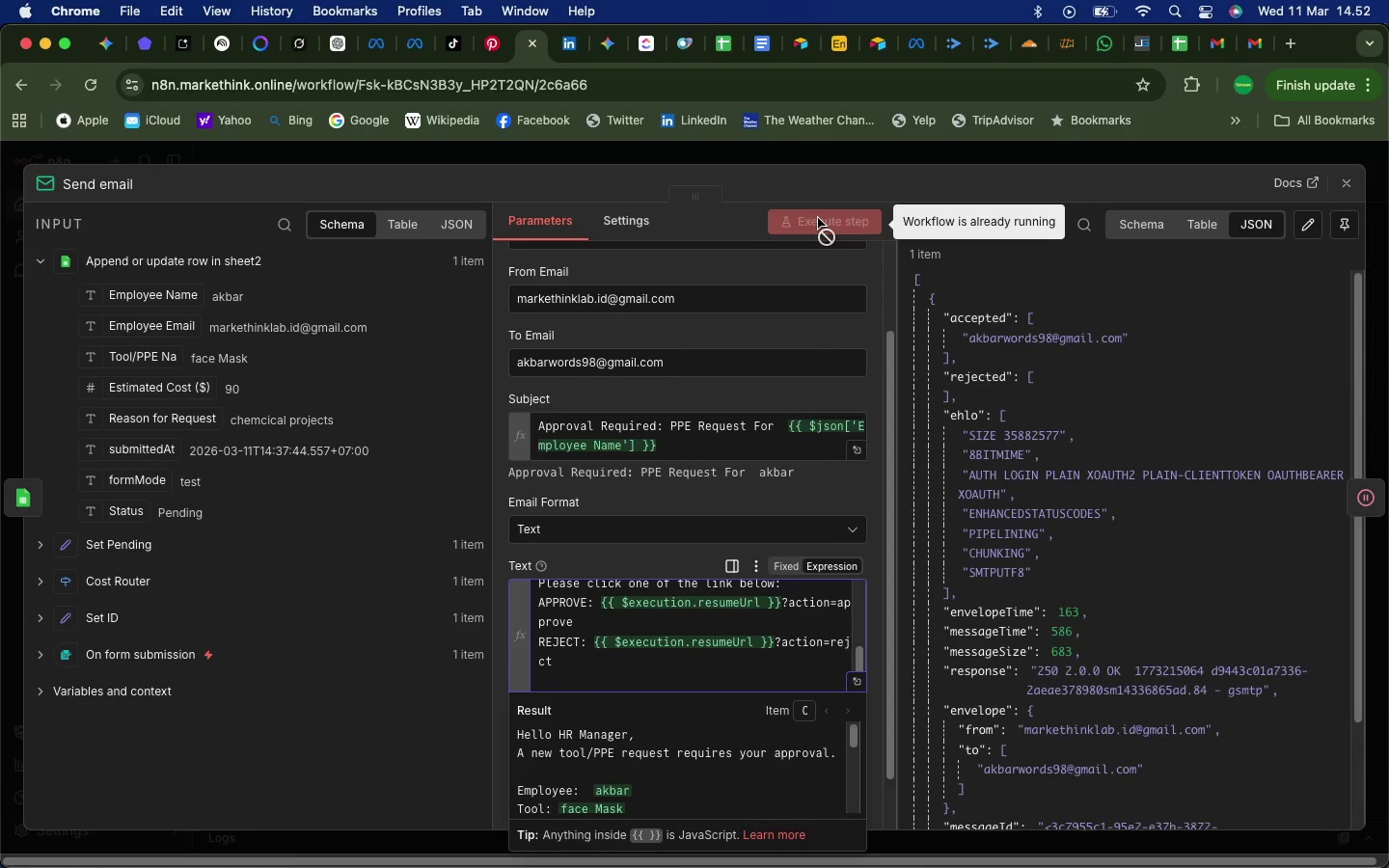 
left_click([501, 550])
 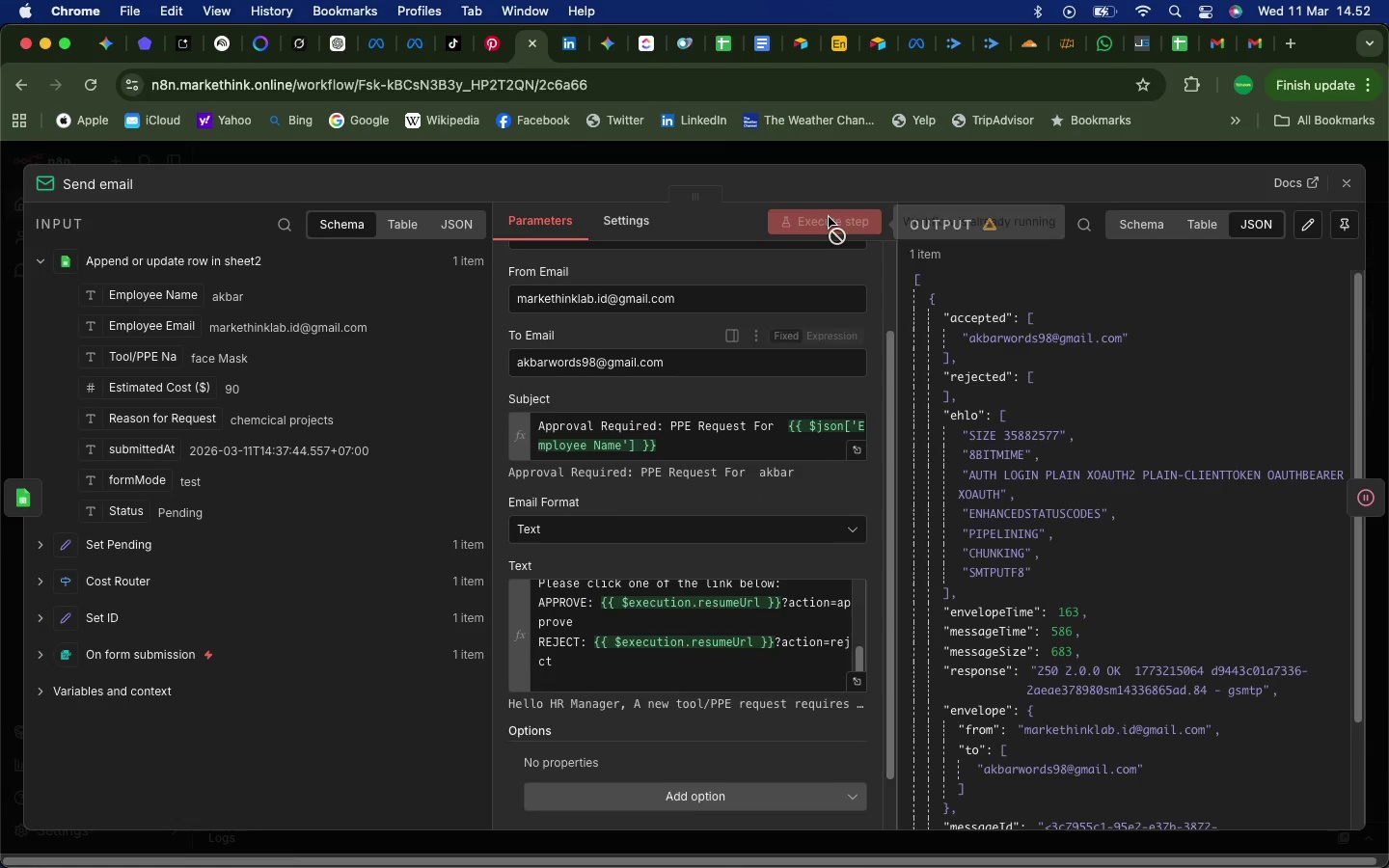 
left_click([829, 217])
 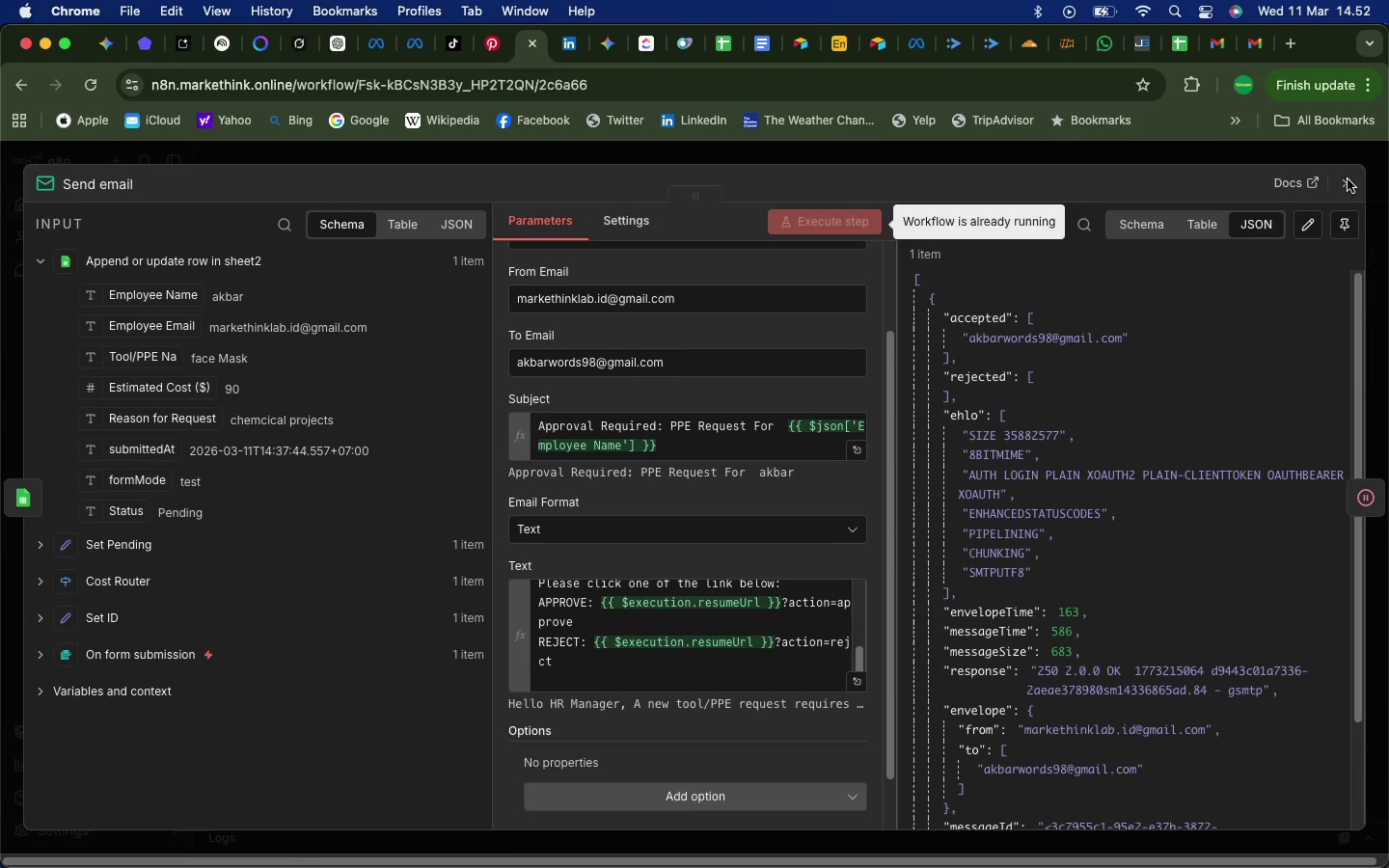 
left_click([1348, 179])
 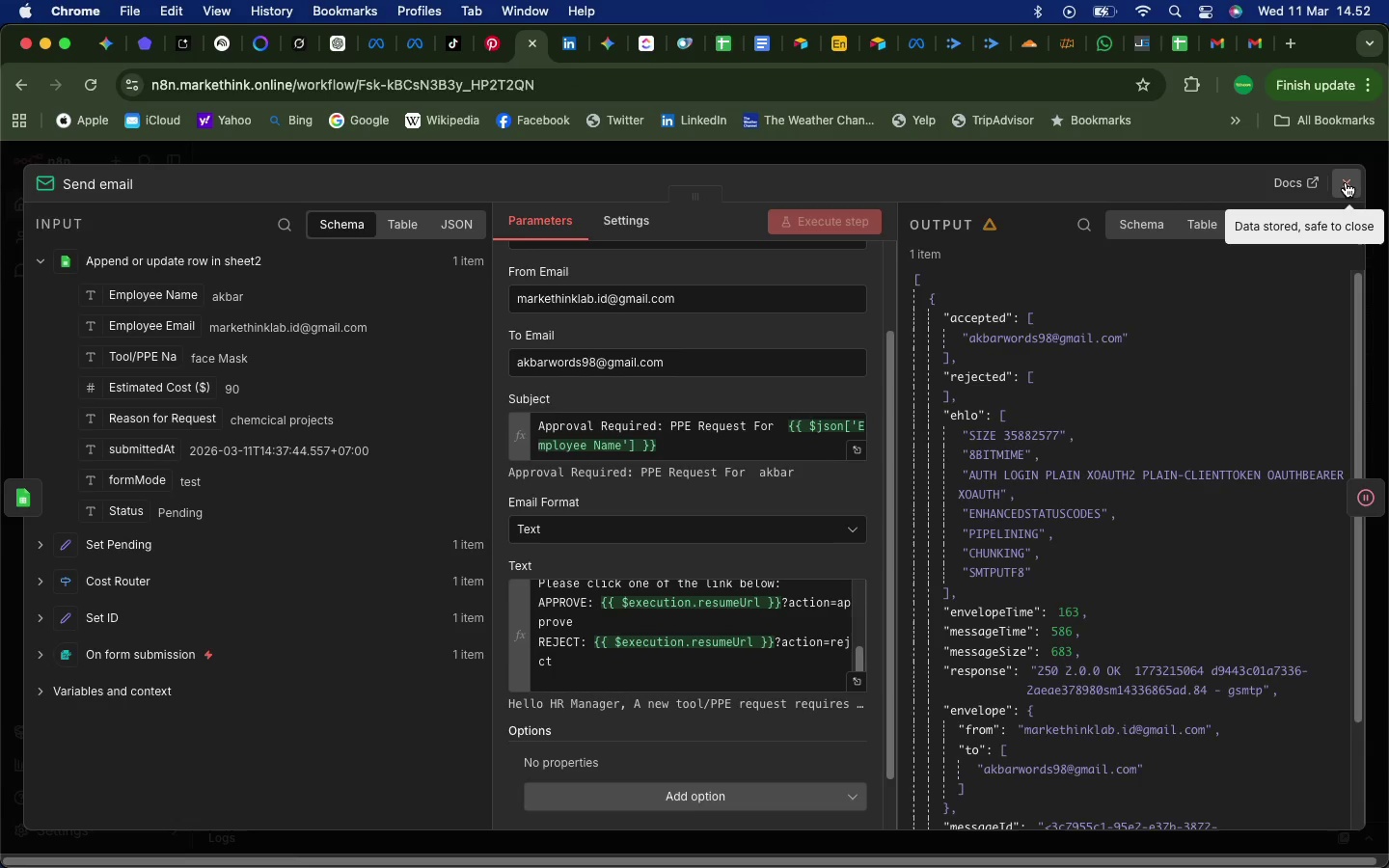 
left_click([1346, 182])
 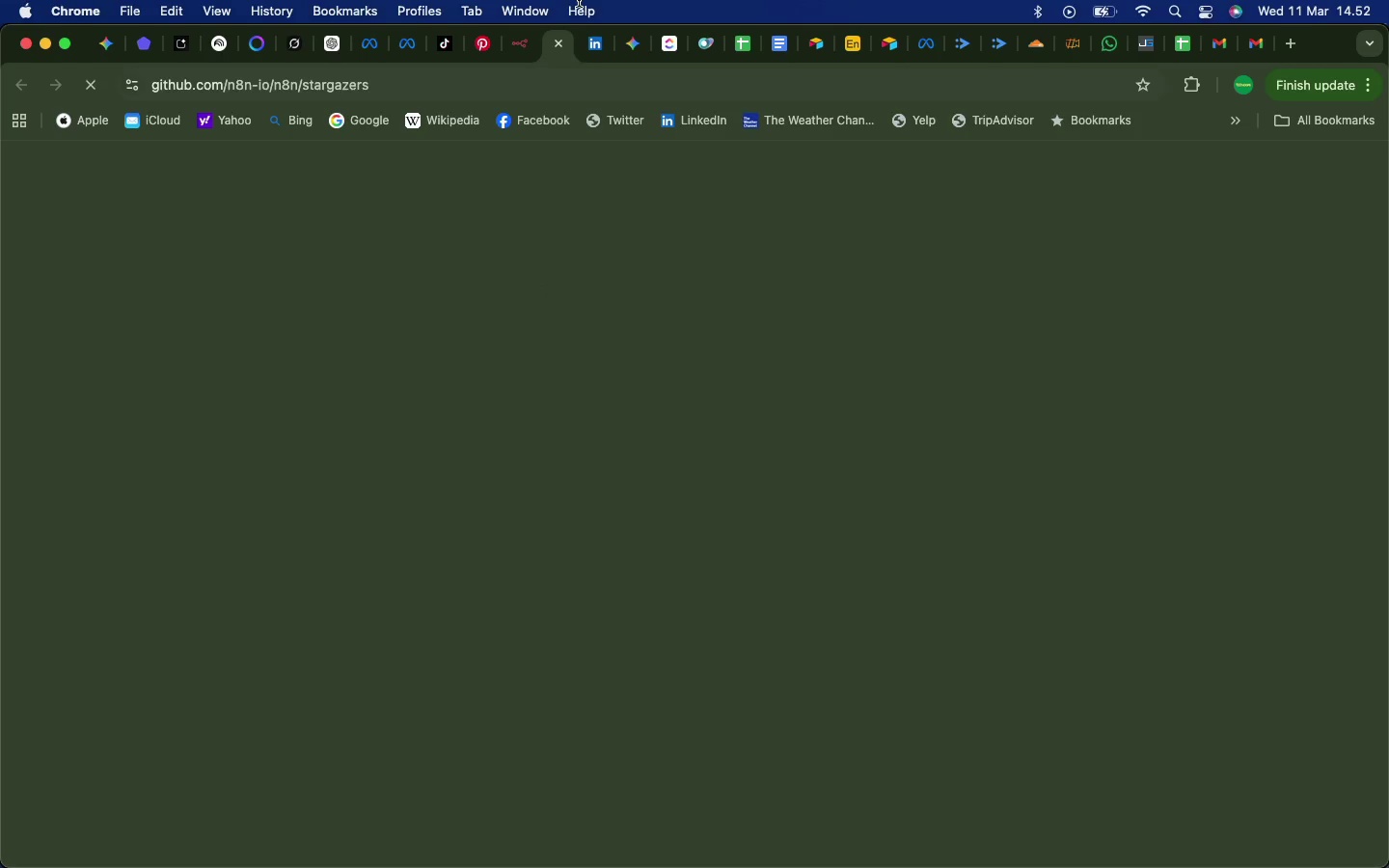 
mouse_move([532, 51])
 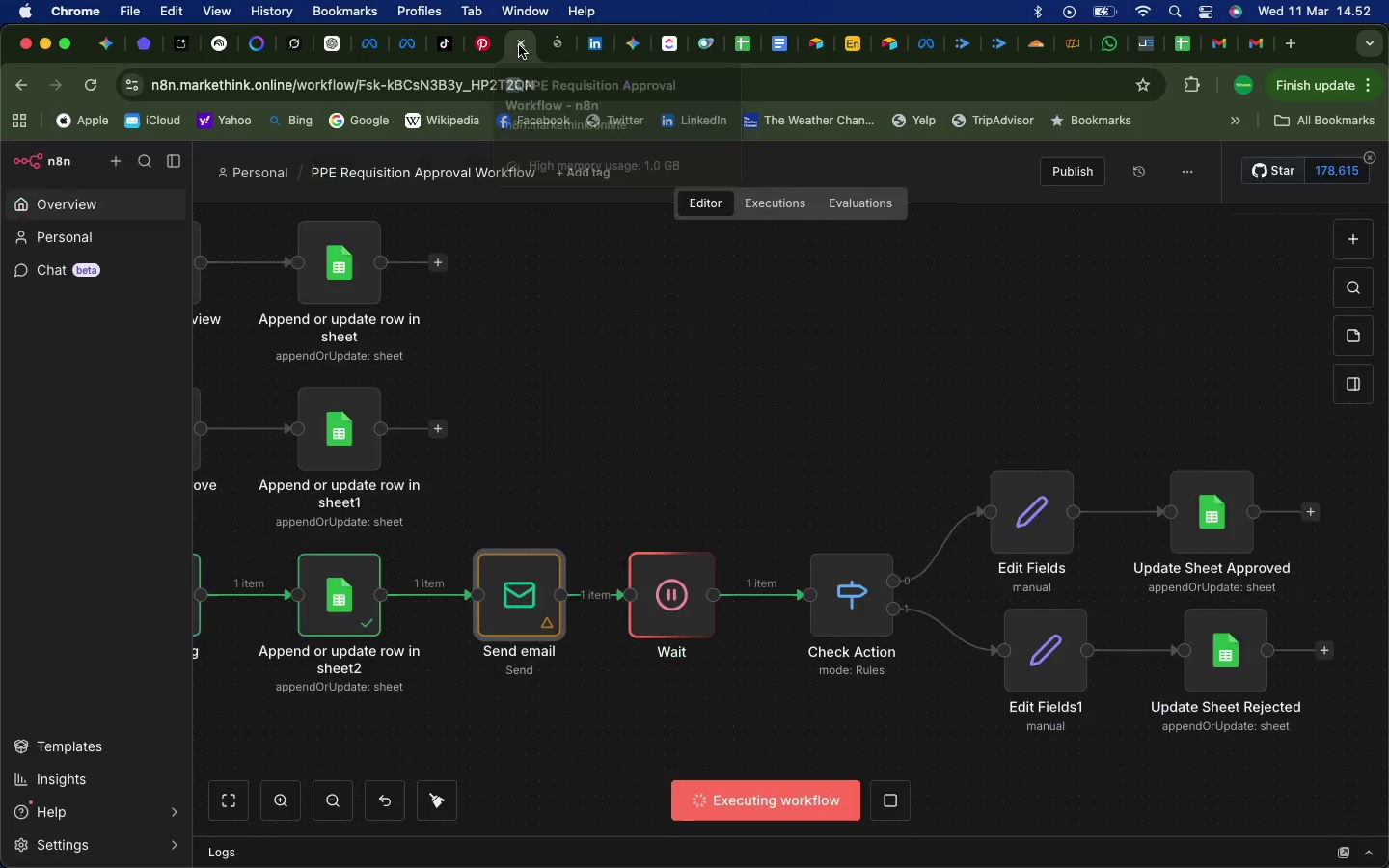 
left_click([519, 45])
 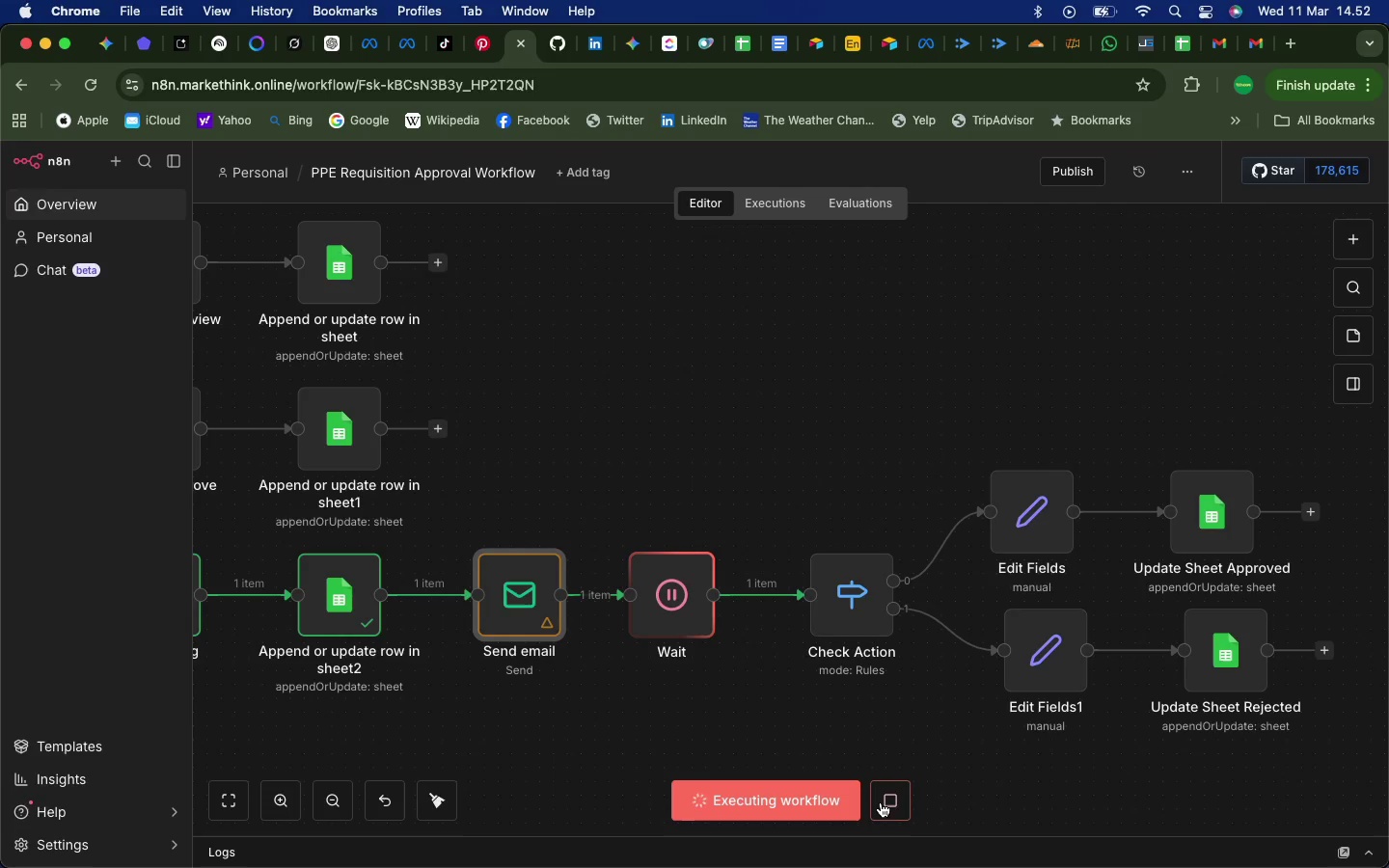 
left_click([891, 803])
 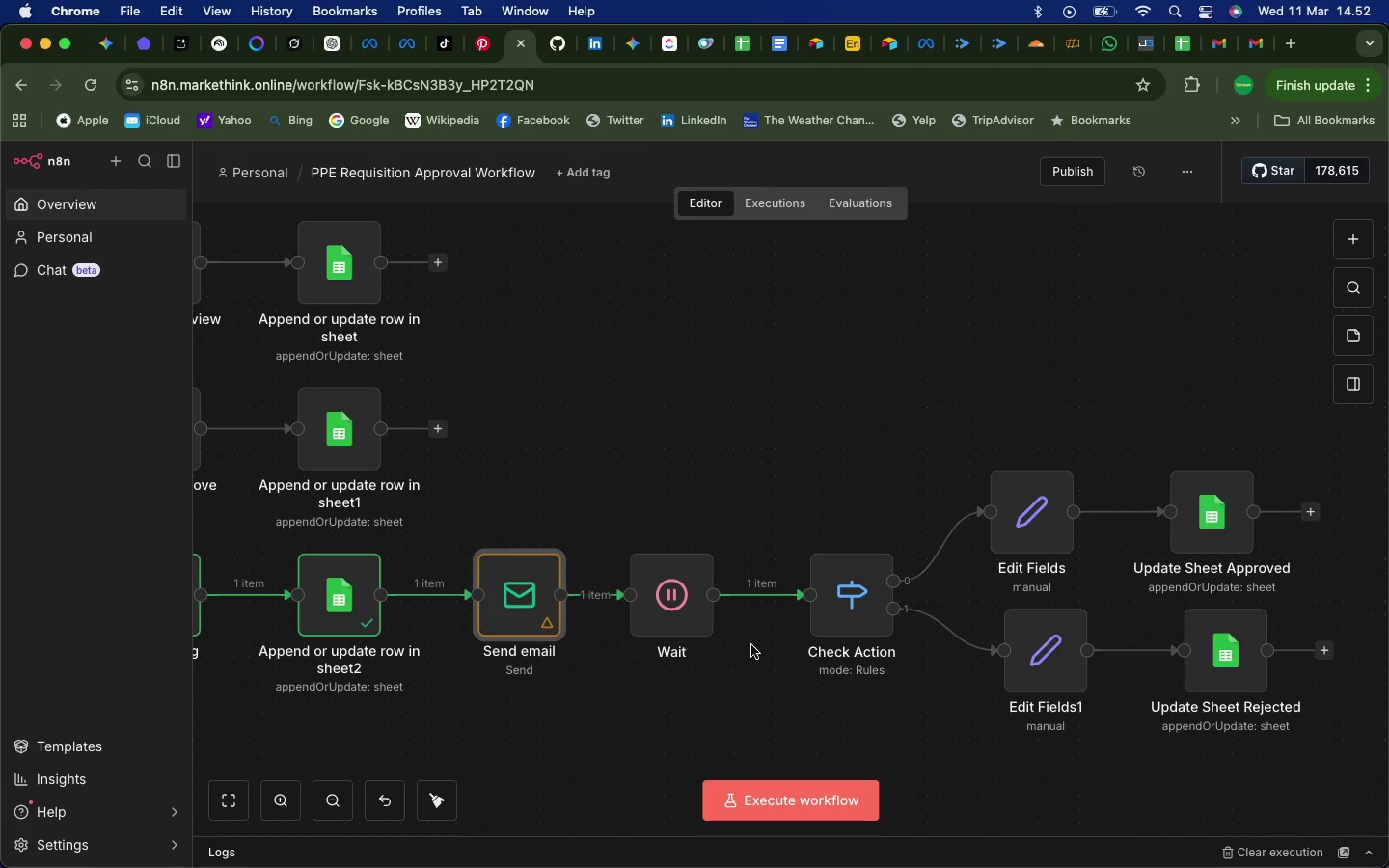 
wait(9.36)
 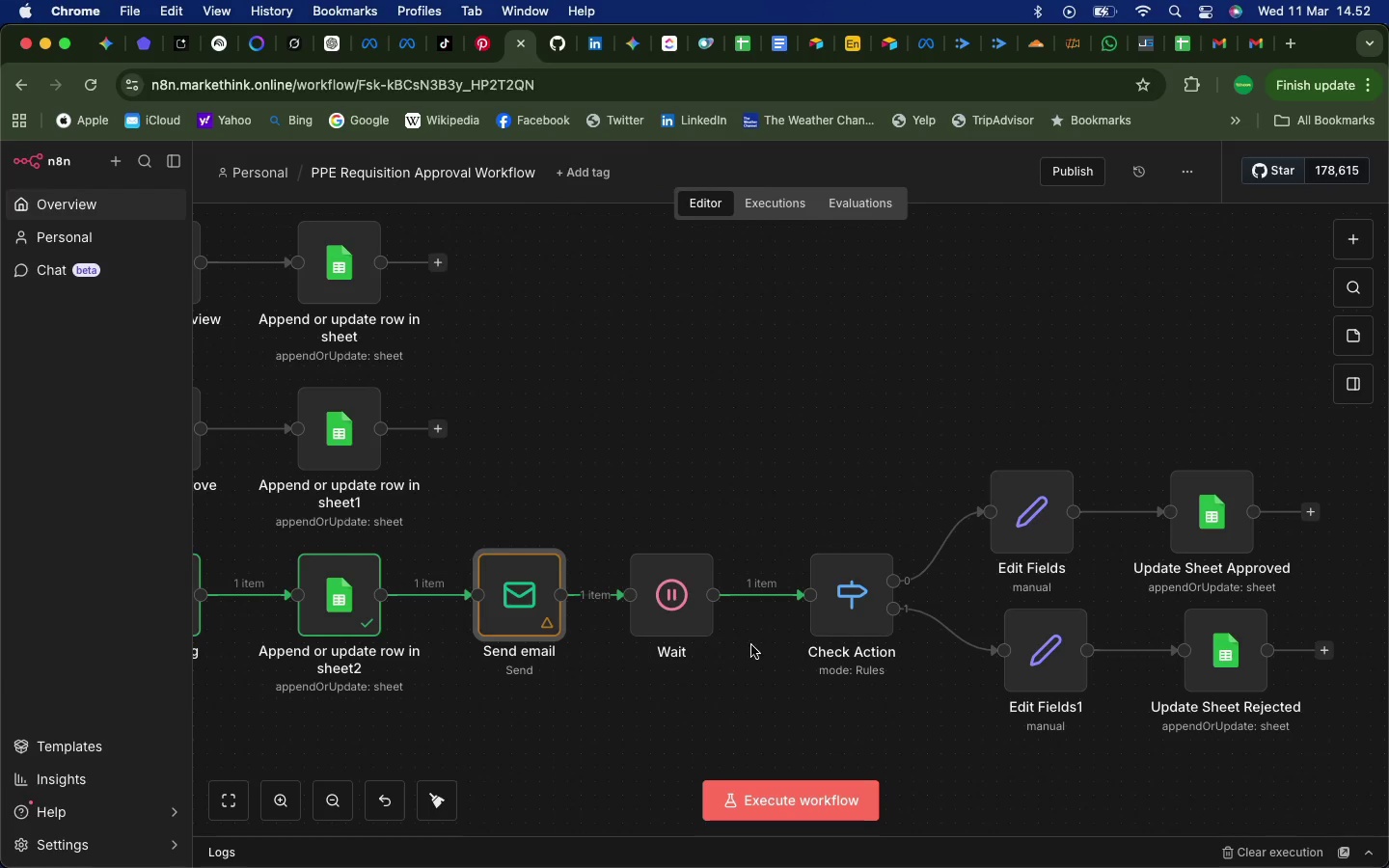 
double_click([534, 619])
 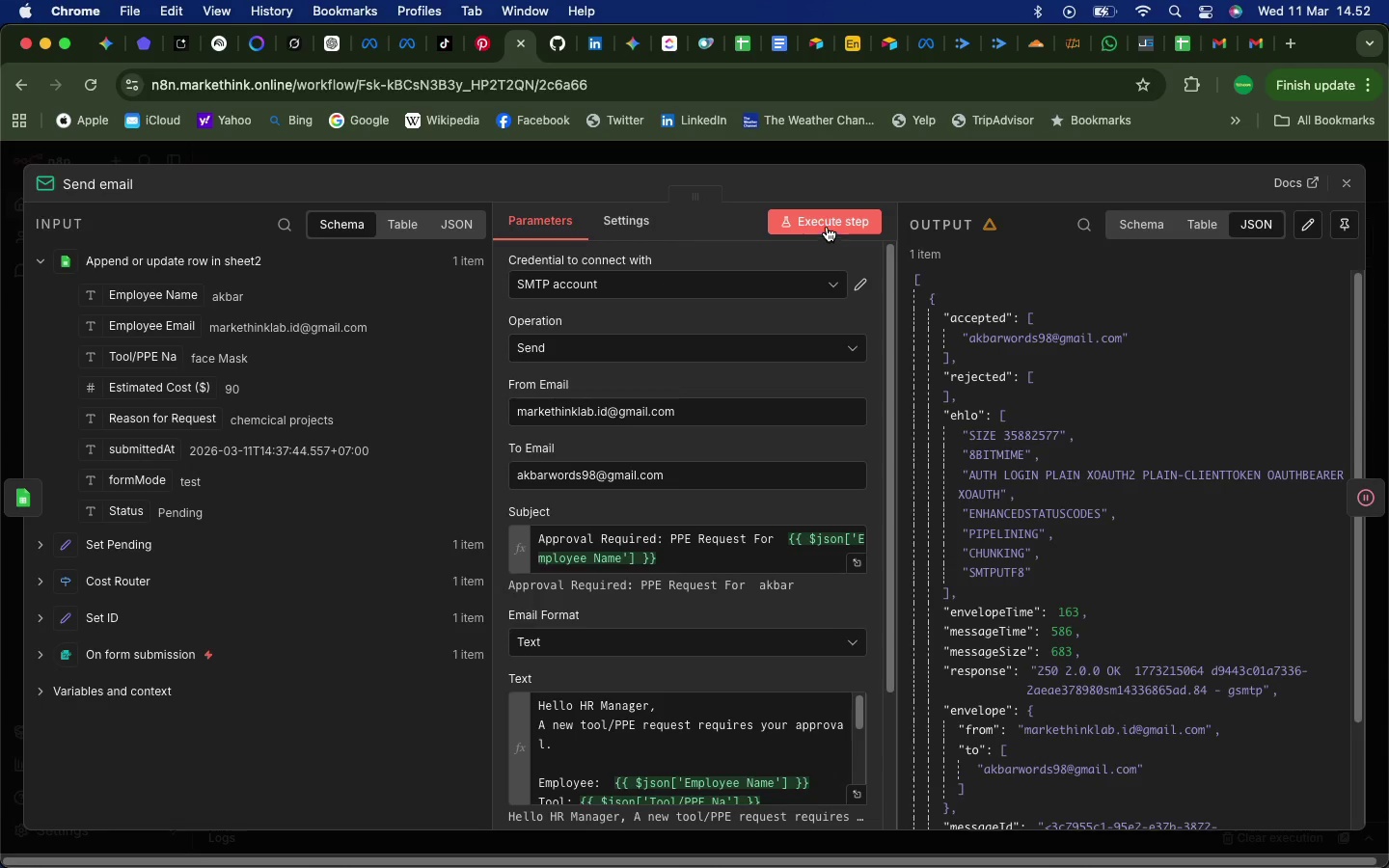 
left_click([825, 226])
 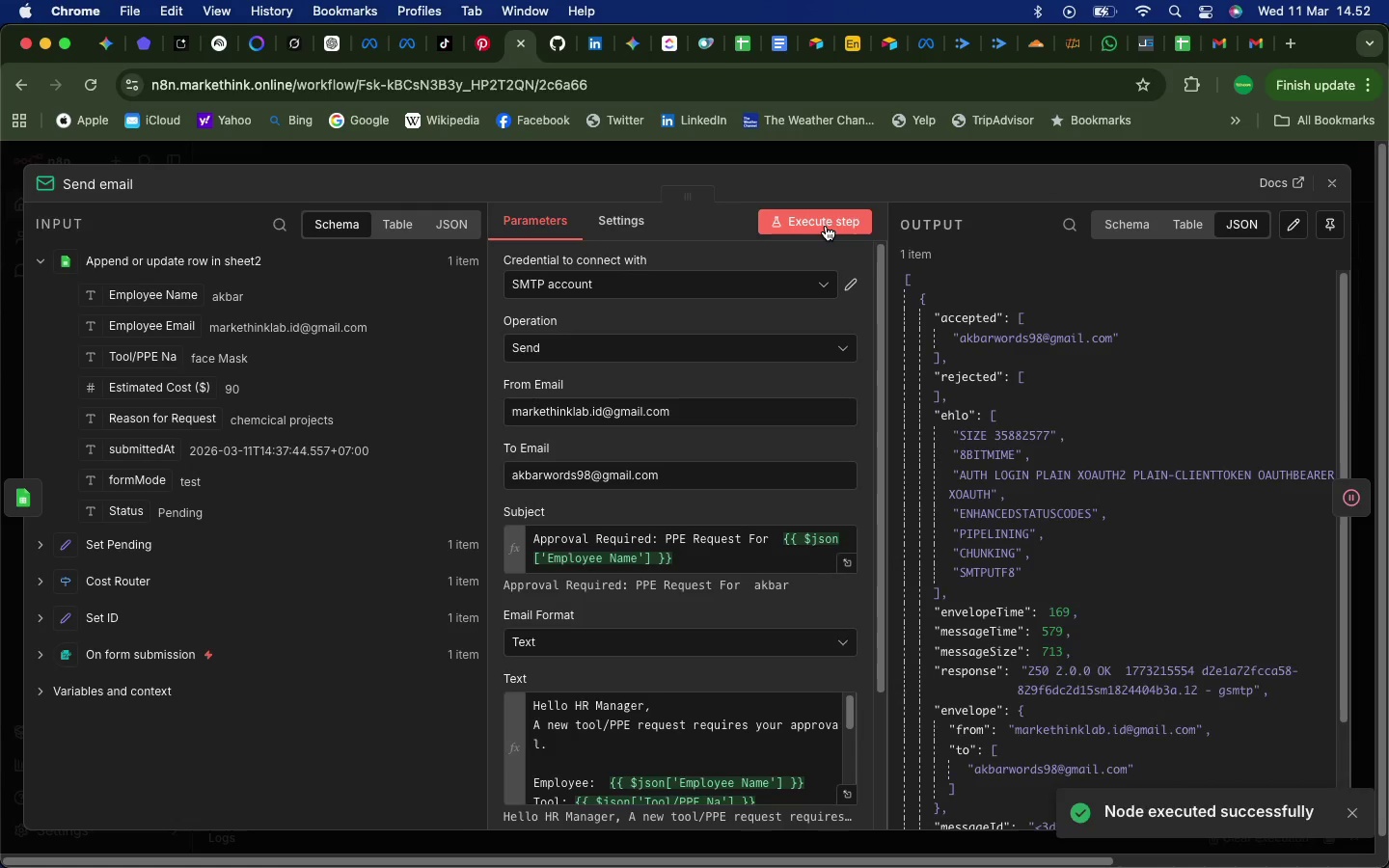 
wait(7.4)
 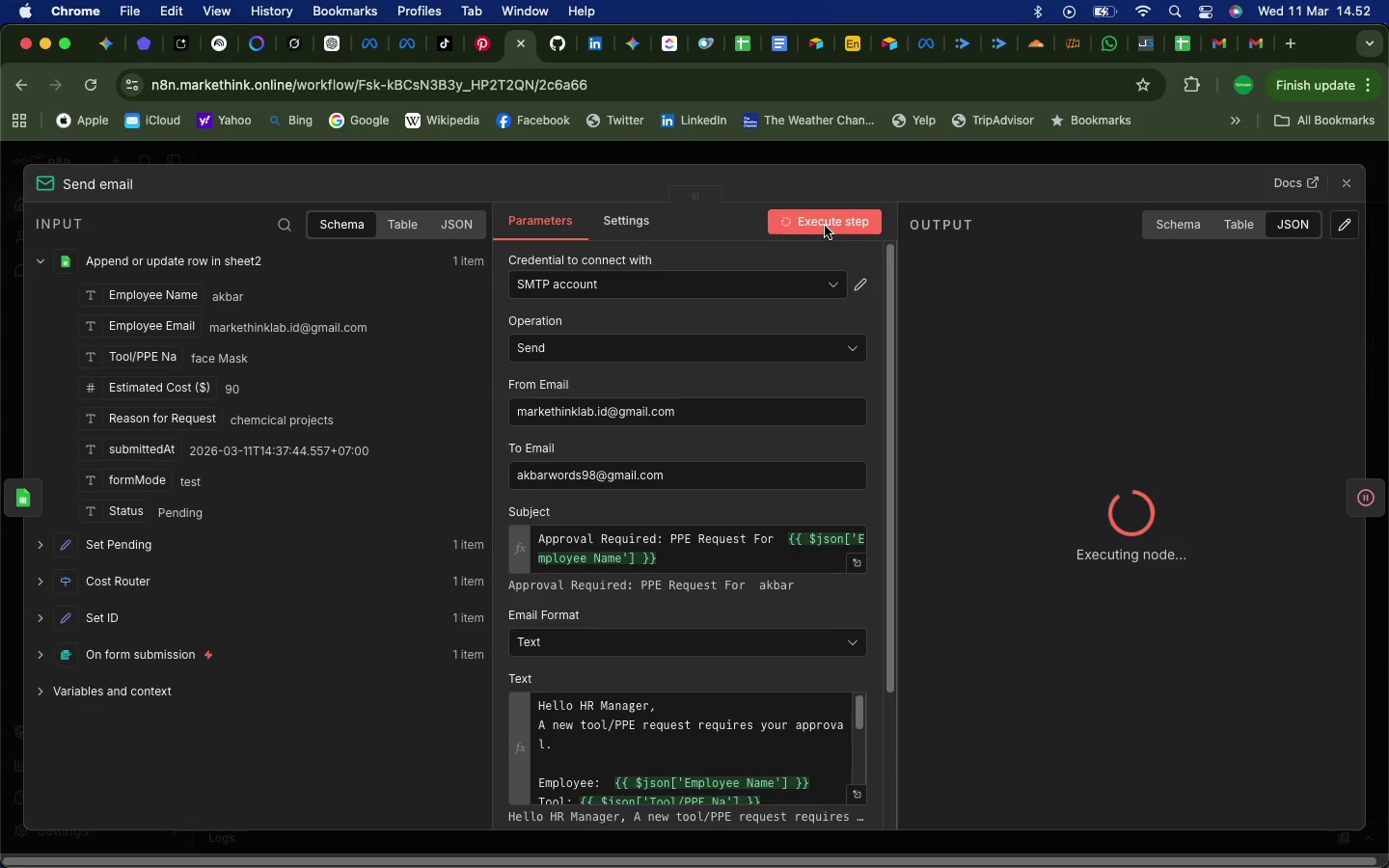 
left_click([1259, 43])
 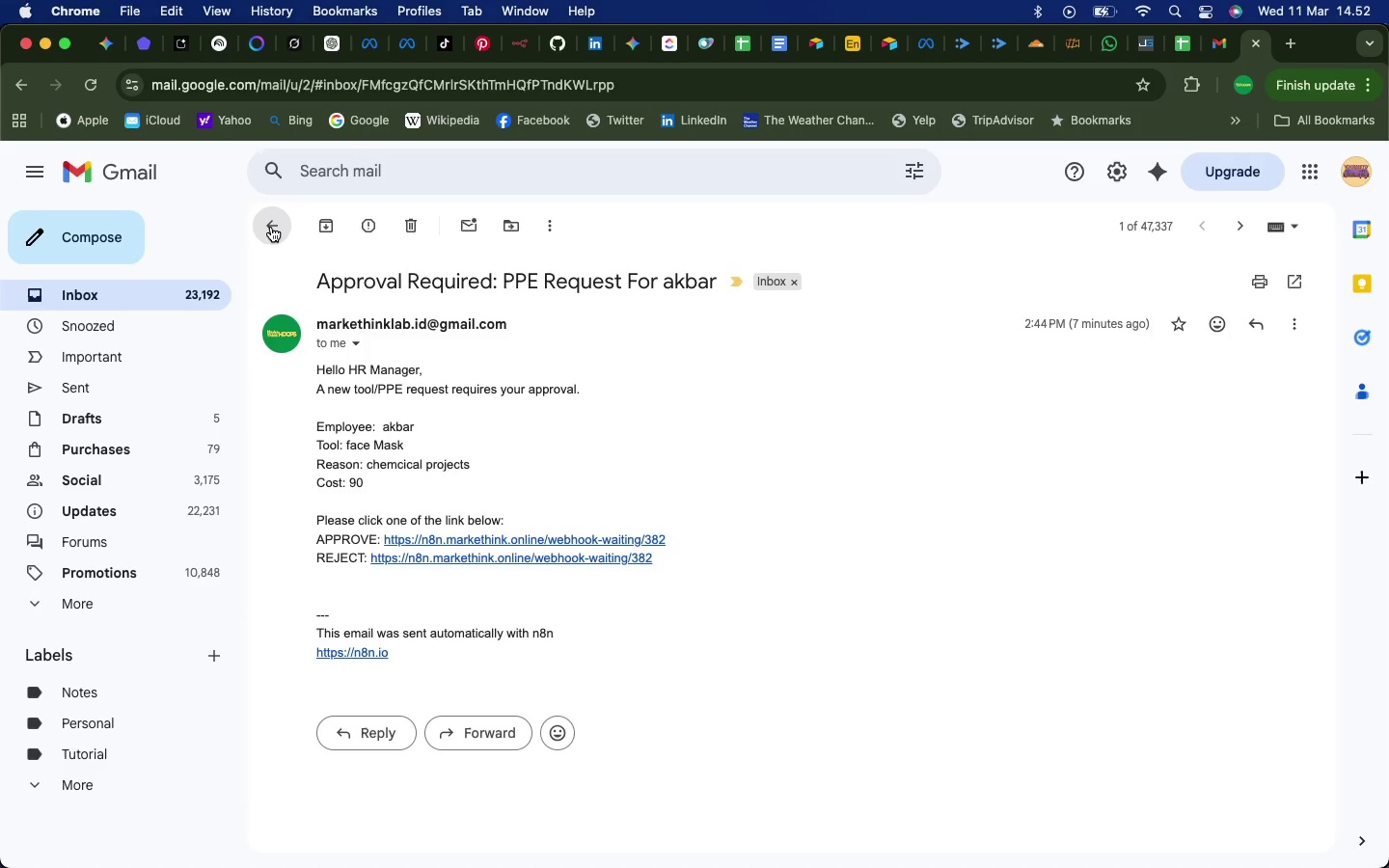 
left_click([271, 227])
 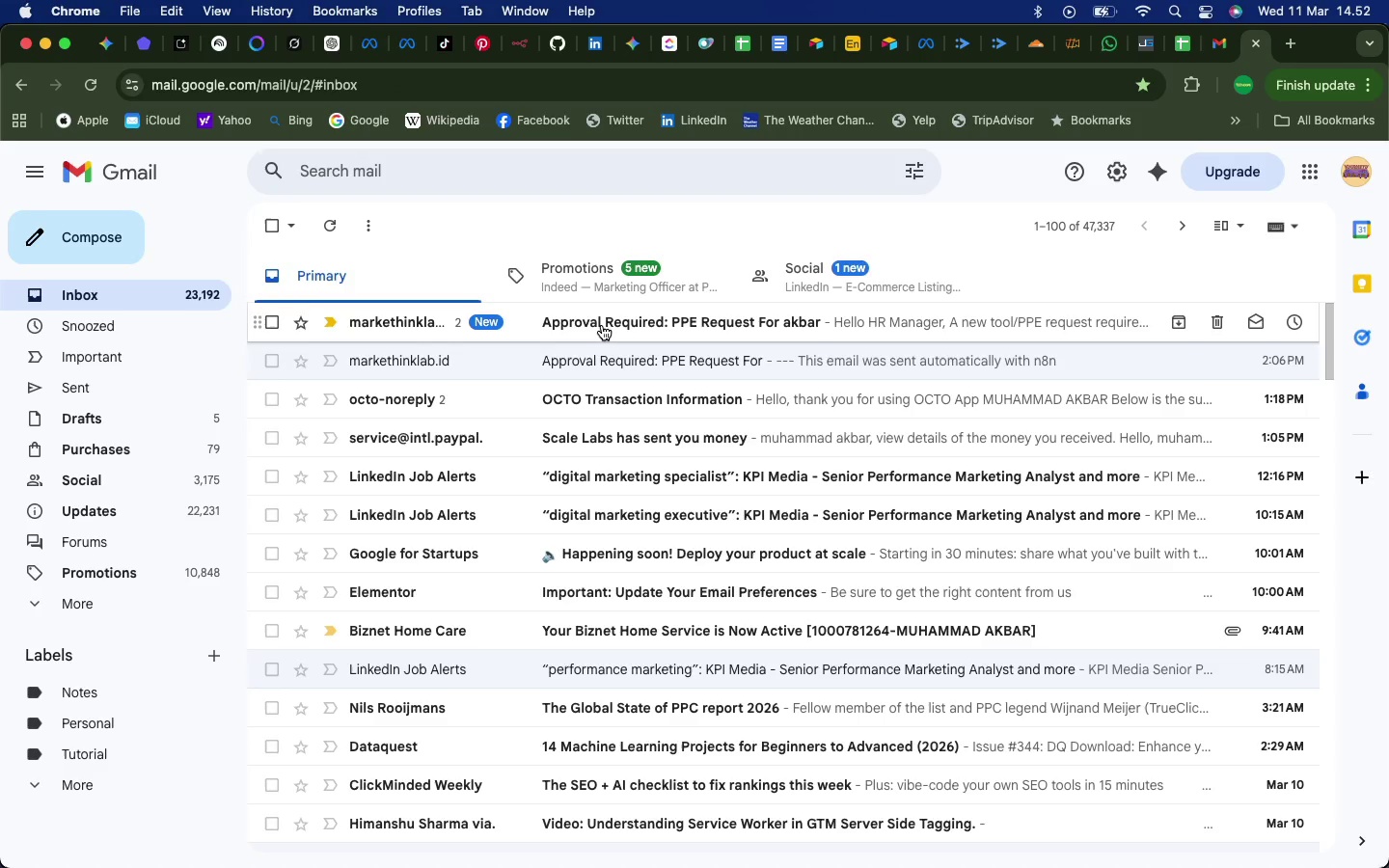 
left_click([602, 325])
 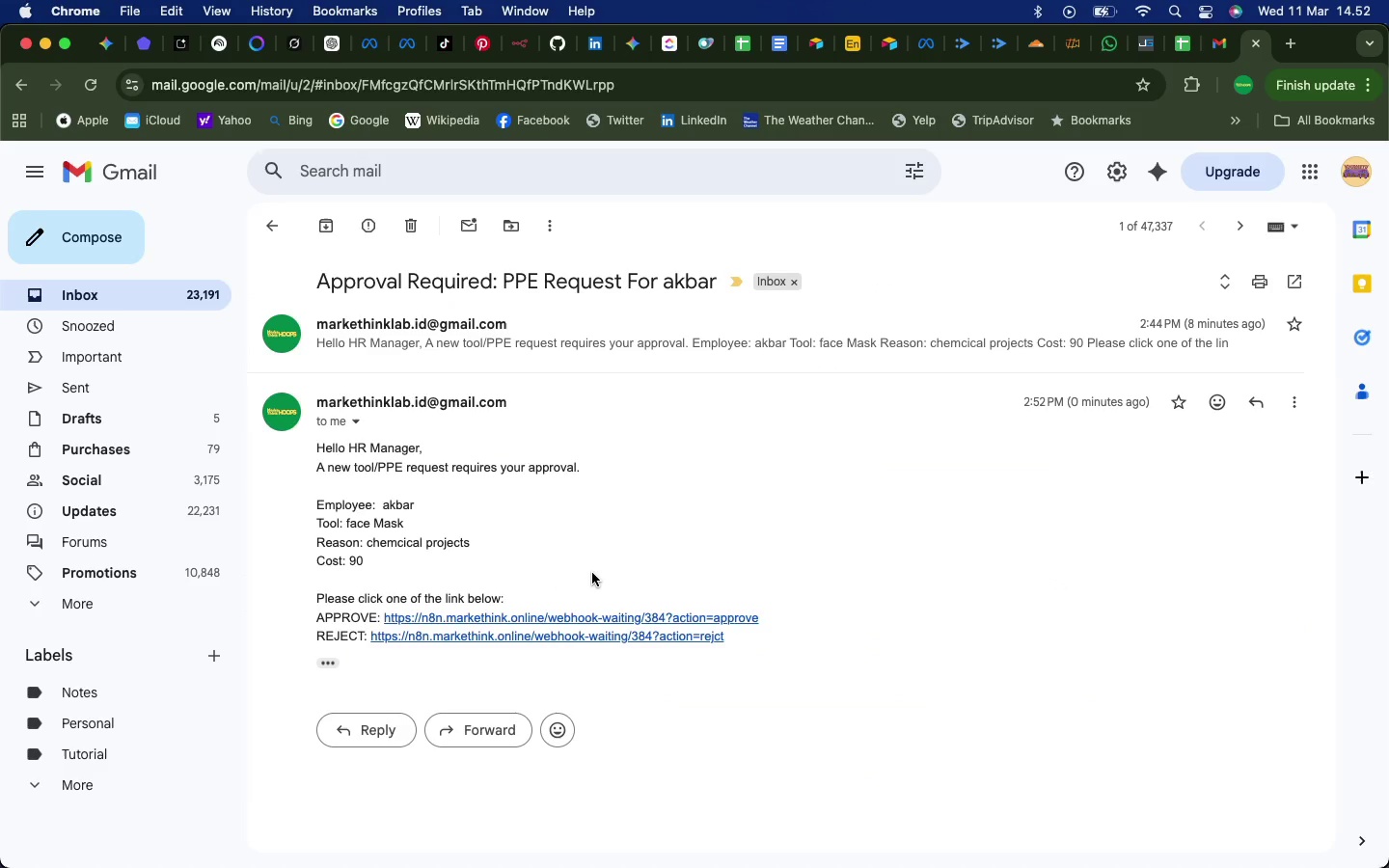 
wait(9.06)
 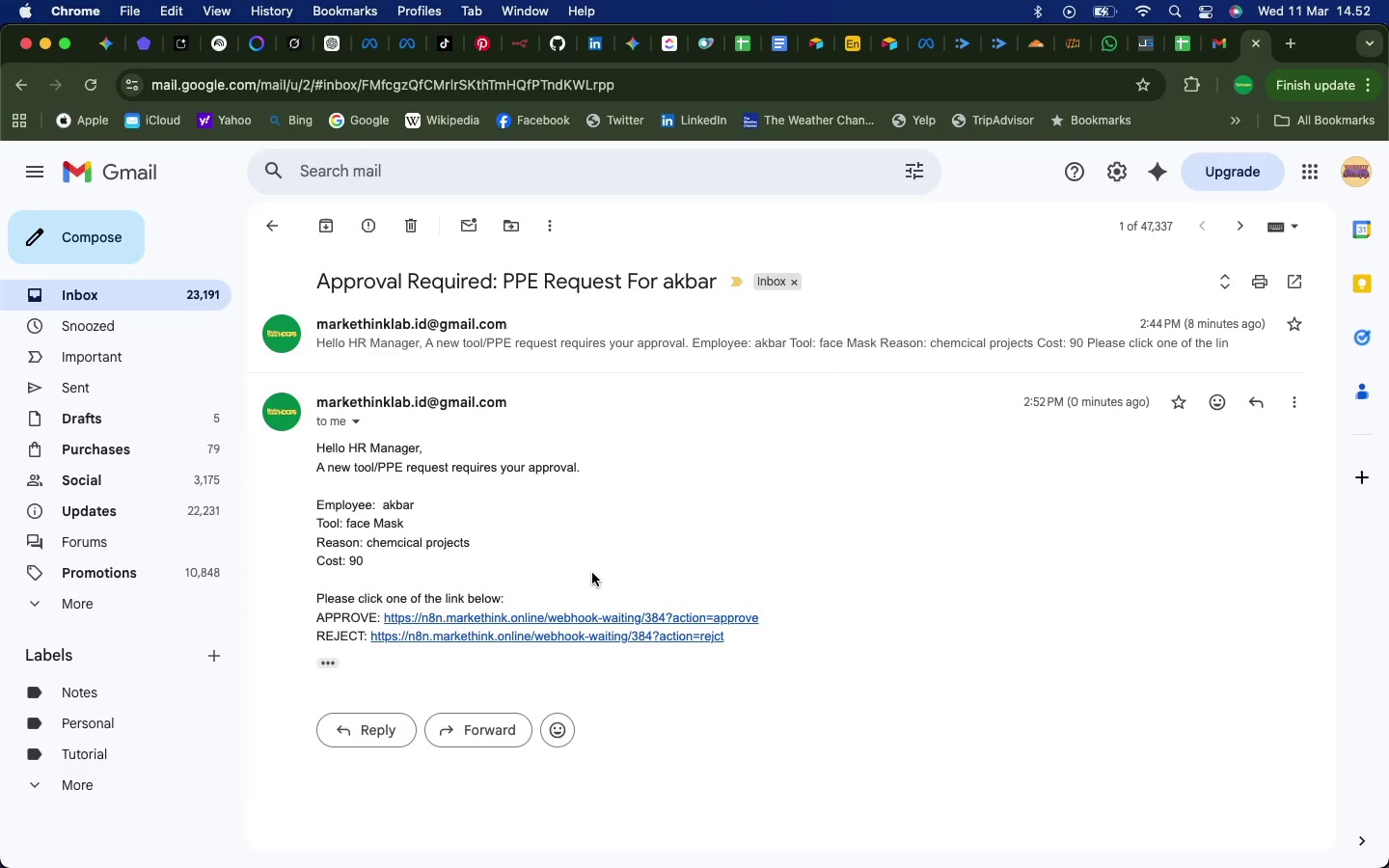 
left_click([527, 636])
 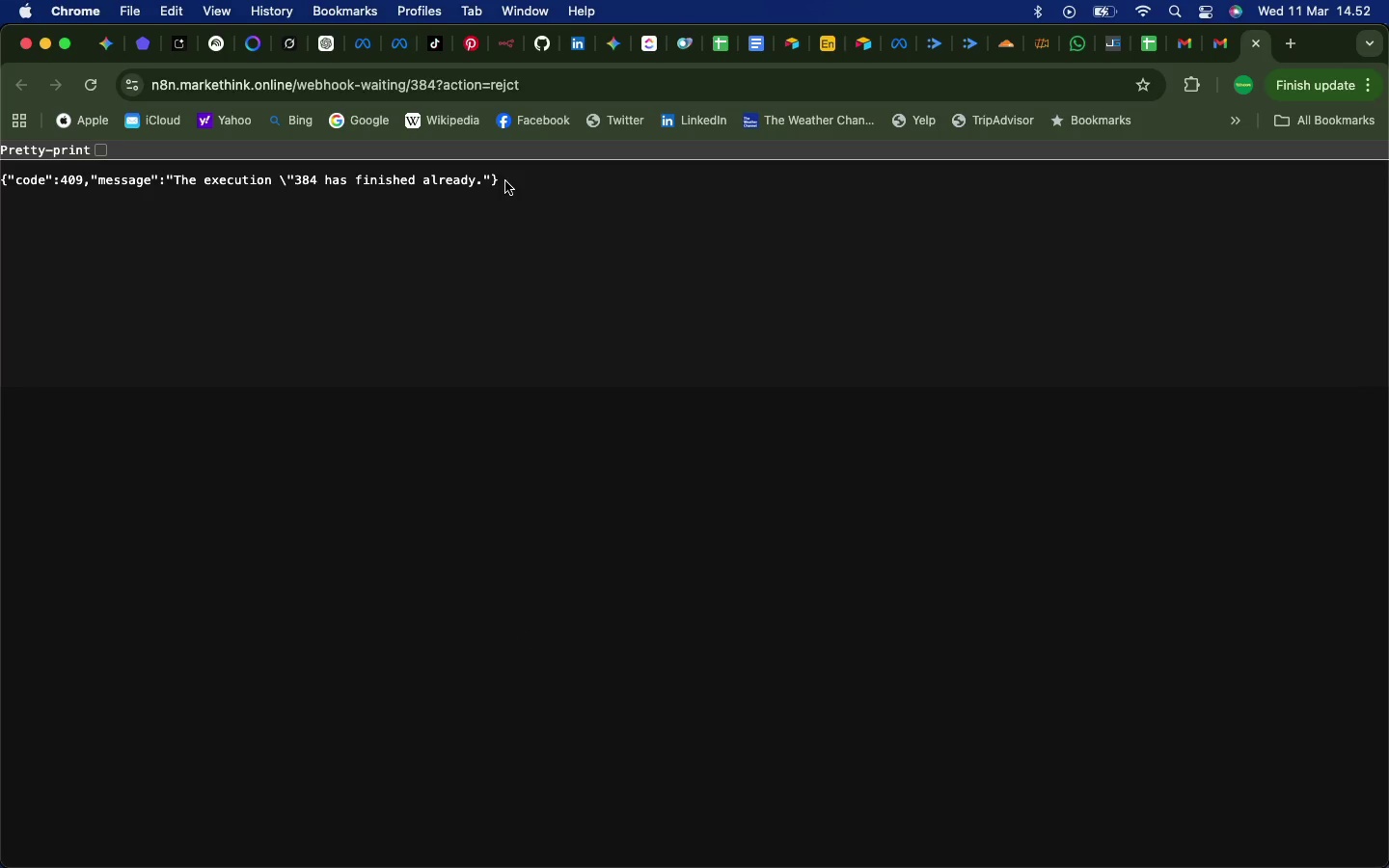 
wait(6.02)
 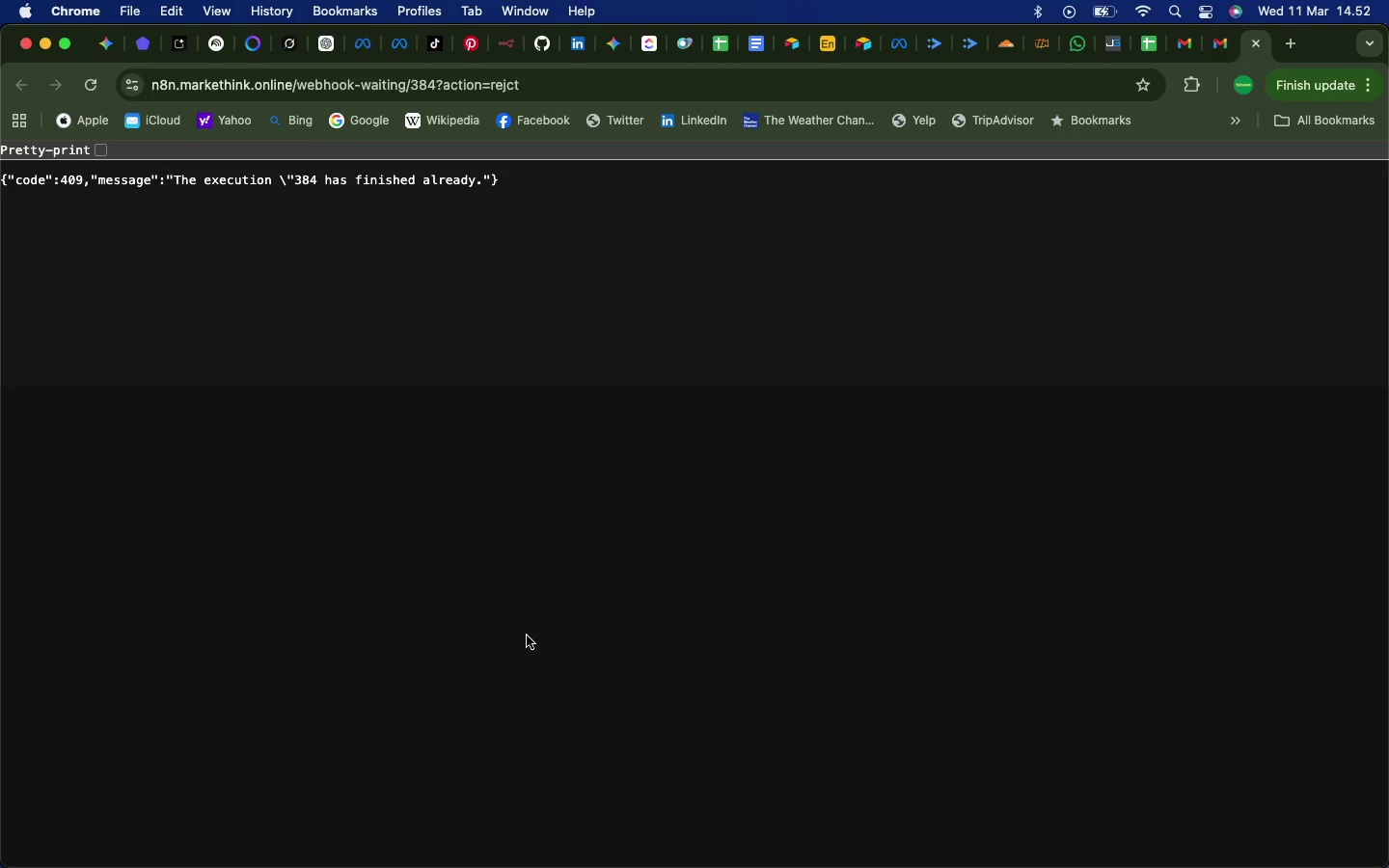 
left_click_drag(start_coordinate=[505, 181], to_coordinate=[1, 181])
 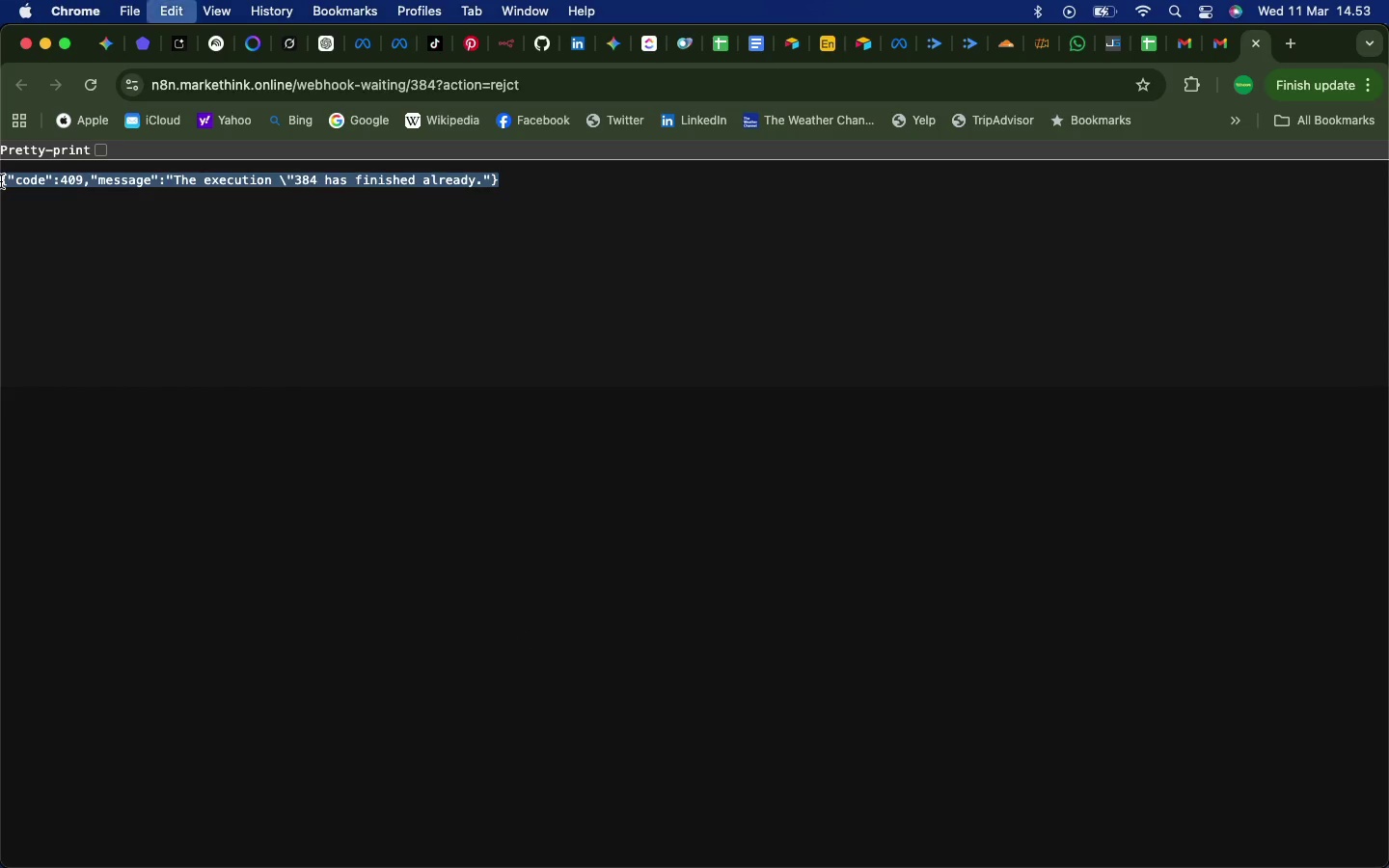 
key(Meta+C)
 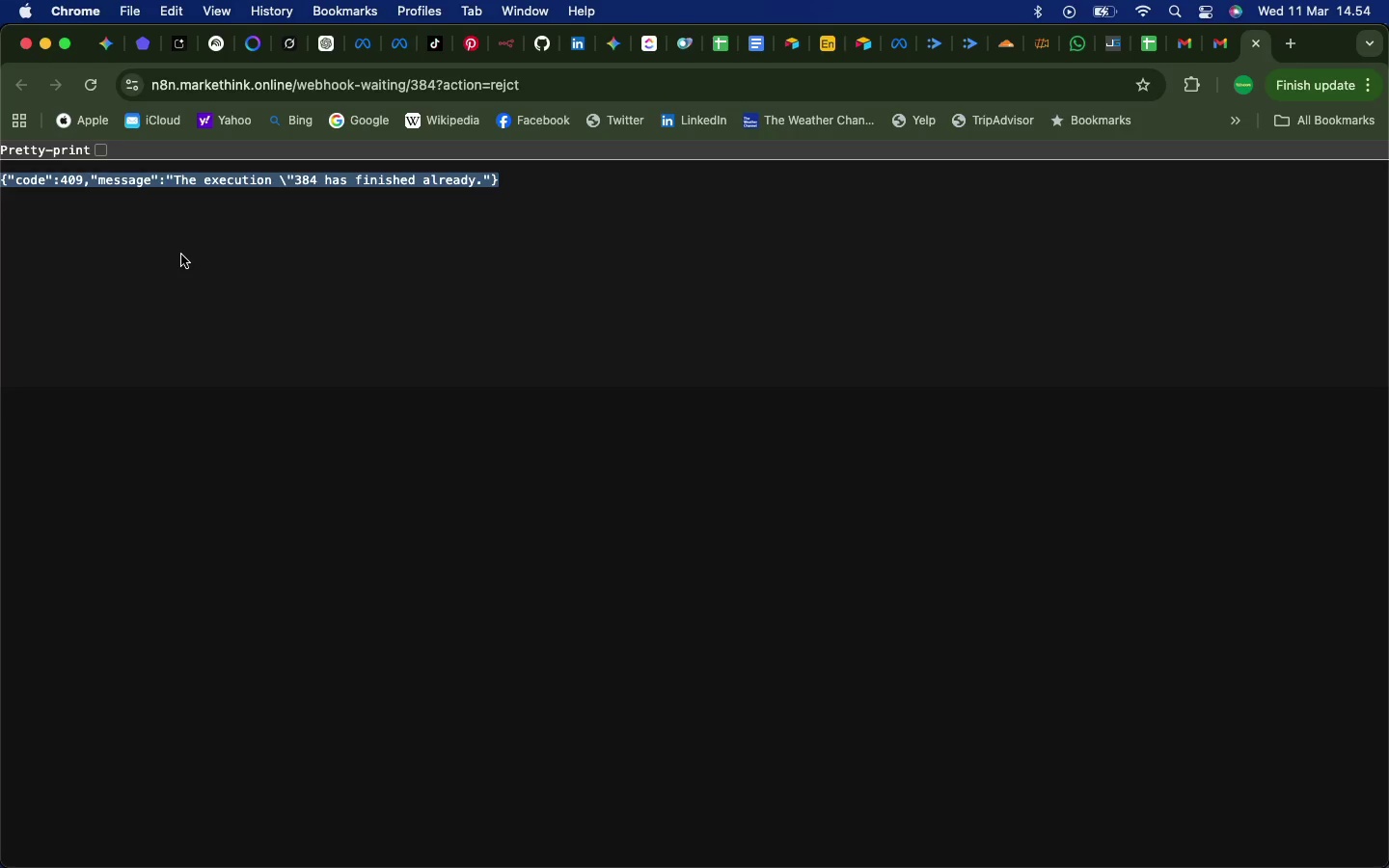 
wait(72.9)
 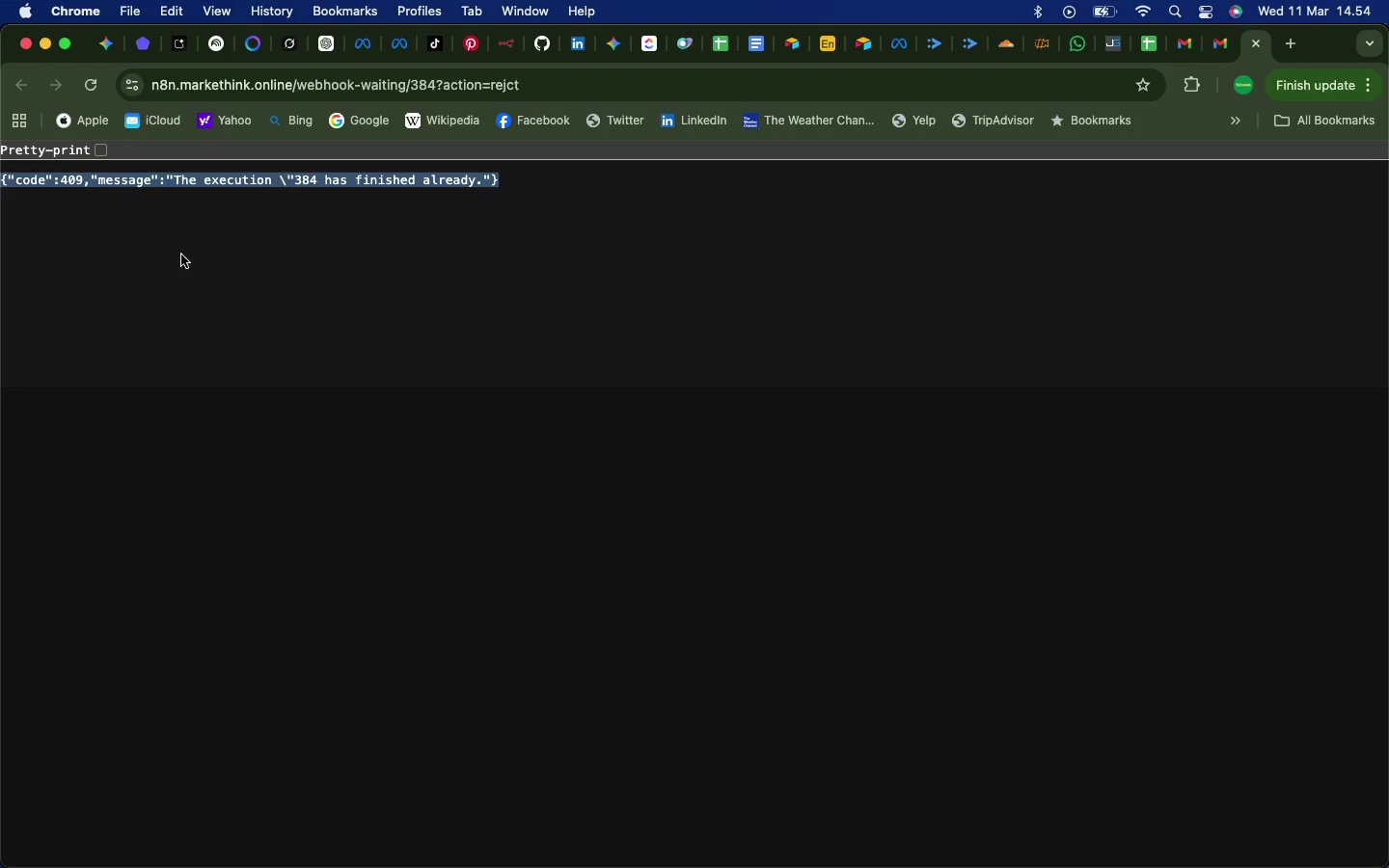 
left_click([1254, 46])
 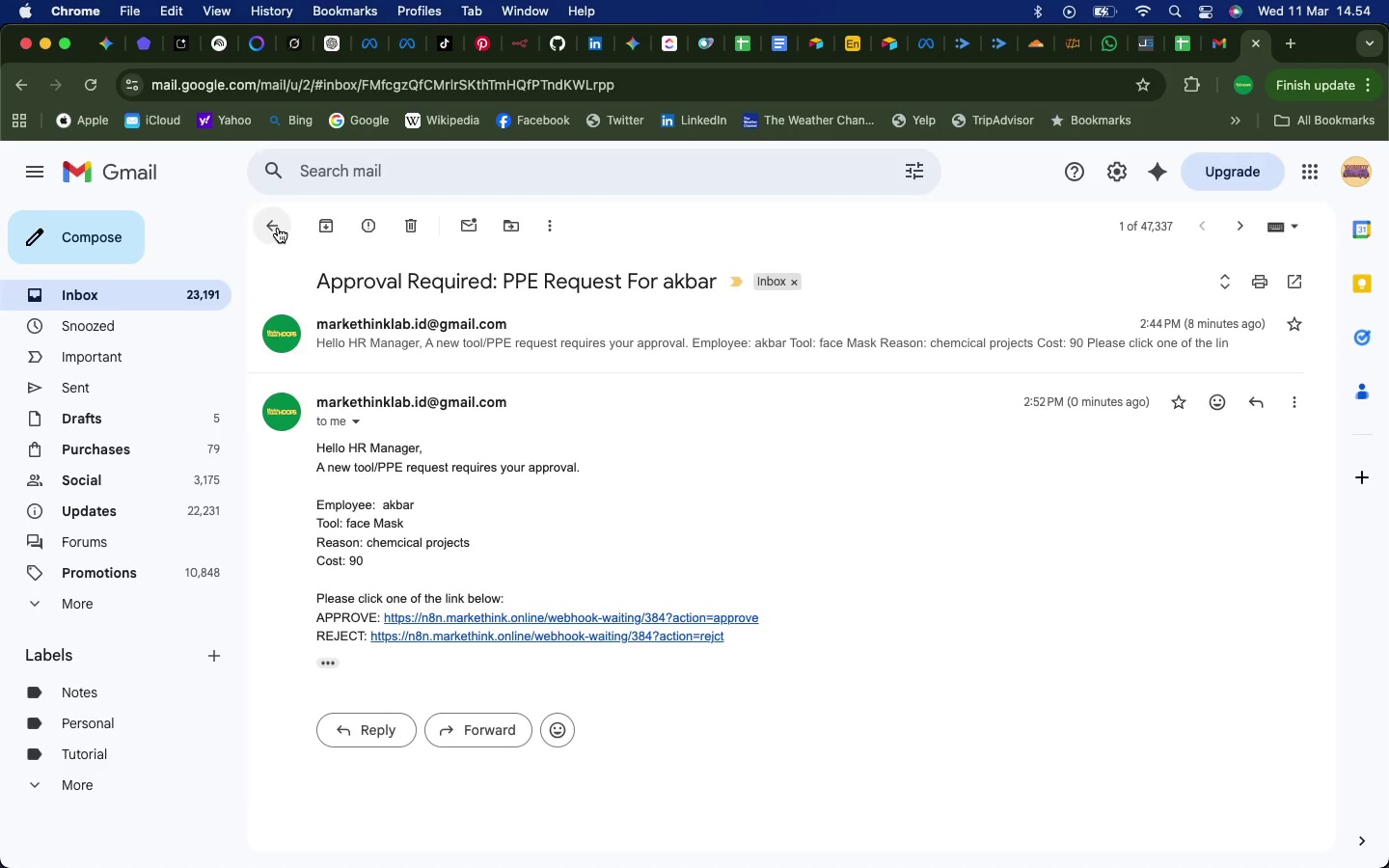 
left_click([275, 227])
 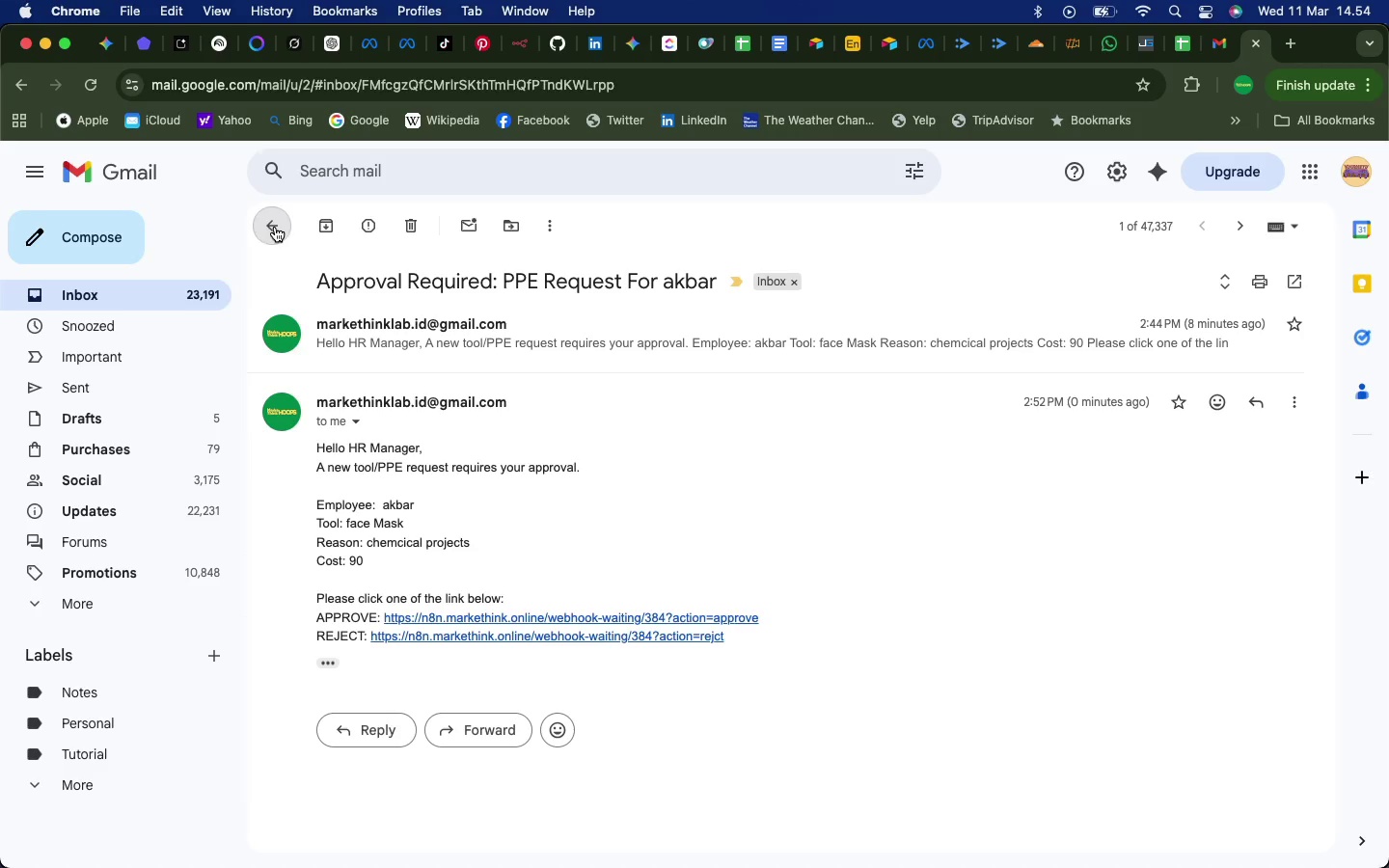 
mouse_move([298, 242])
 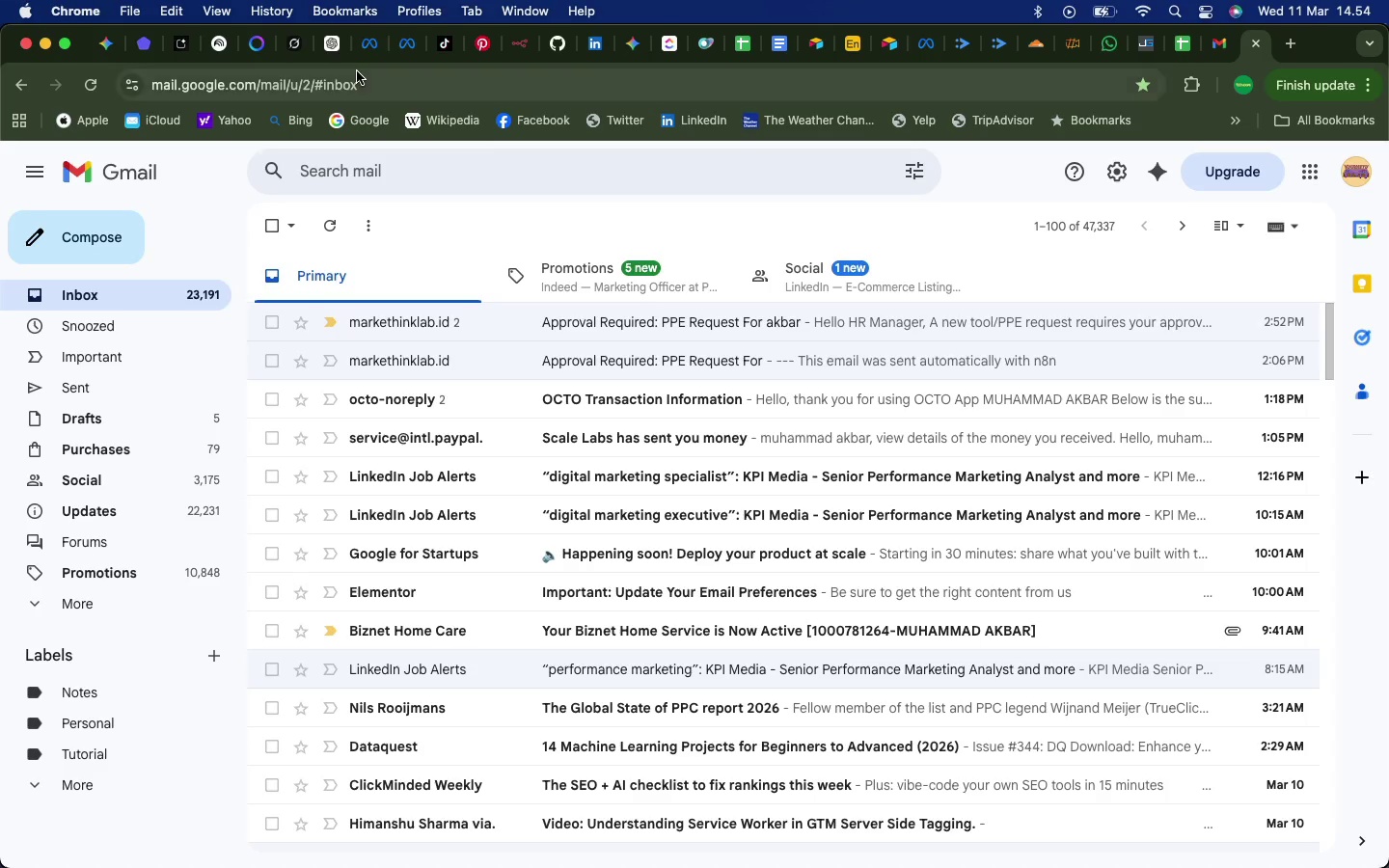 
left_click([522, 47])
 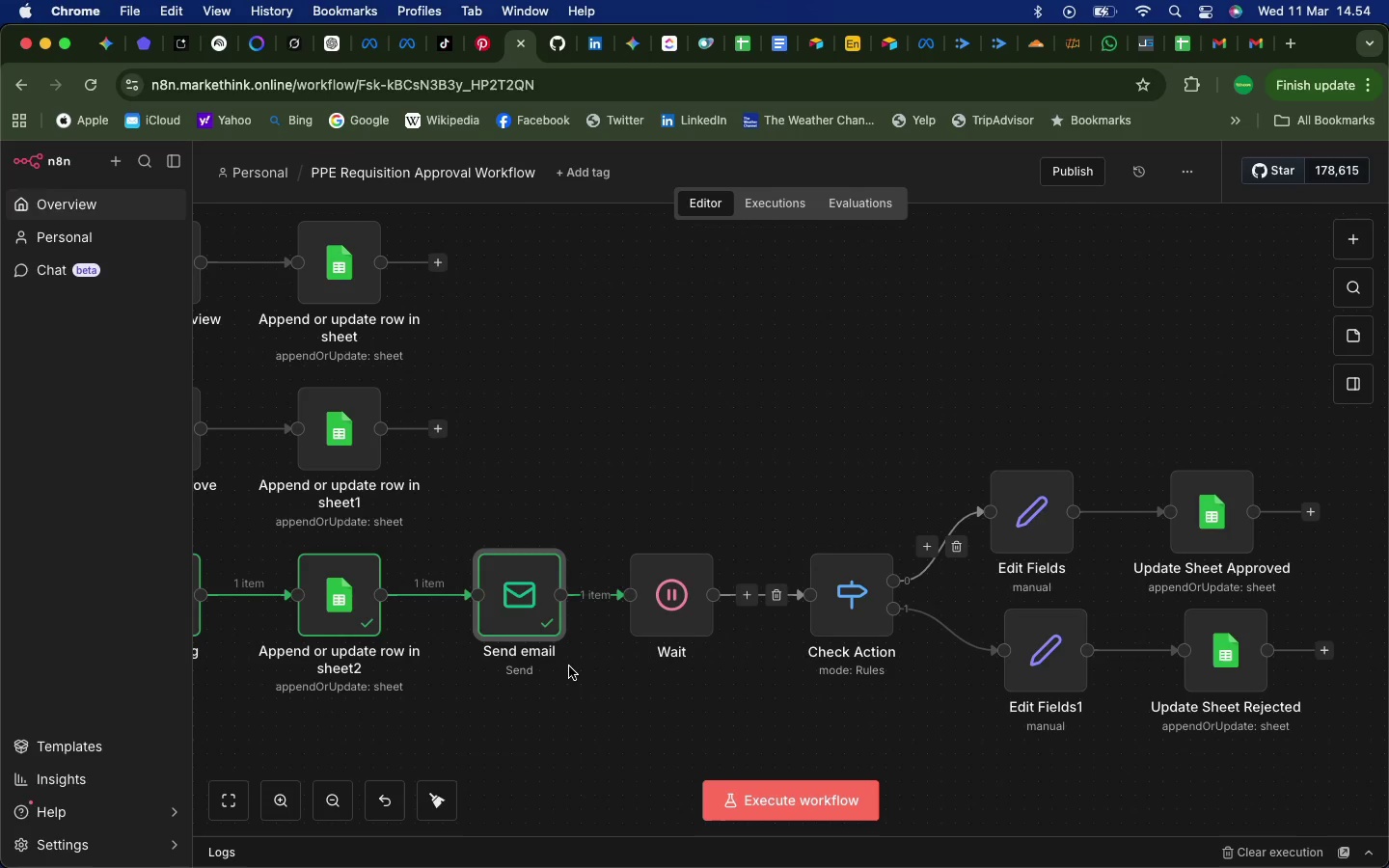 
scroll: coordinate [566, 712], scroll_direction: up, amount: 5.0
 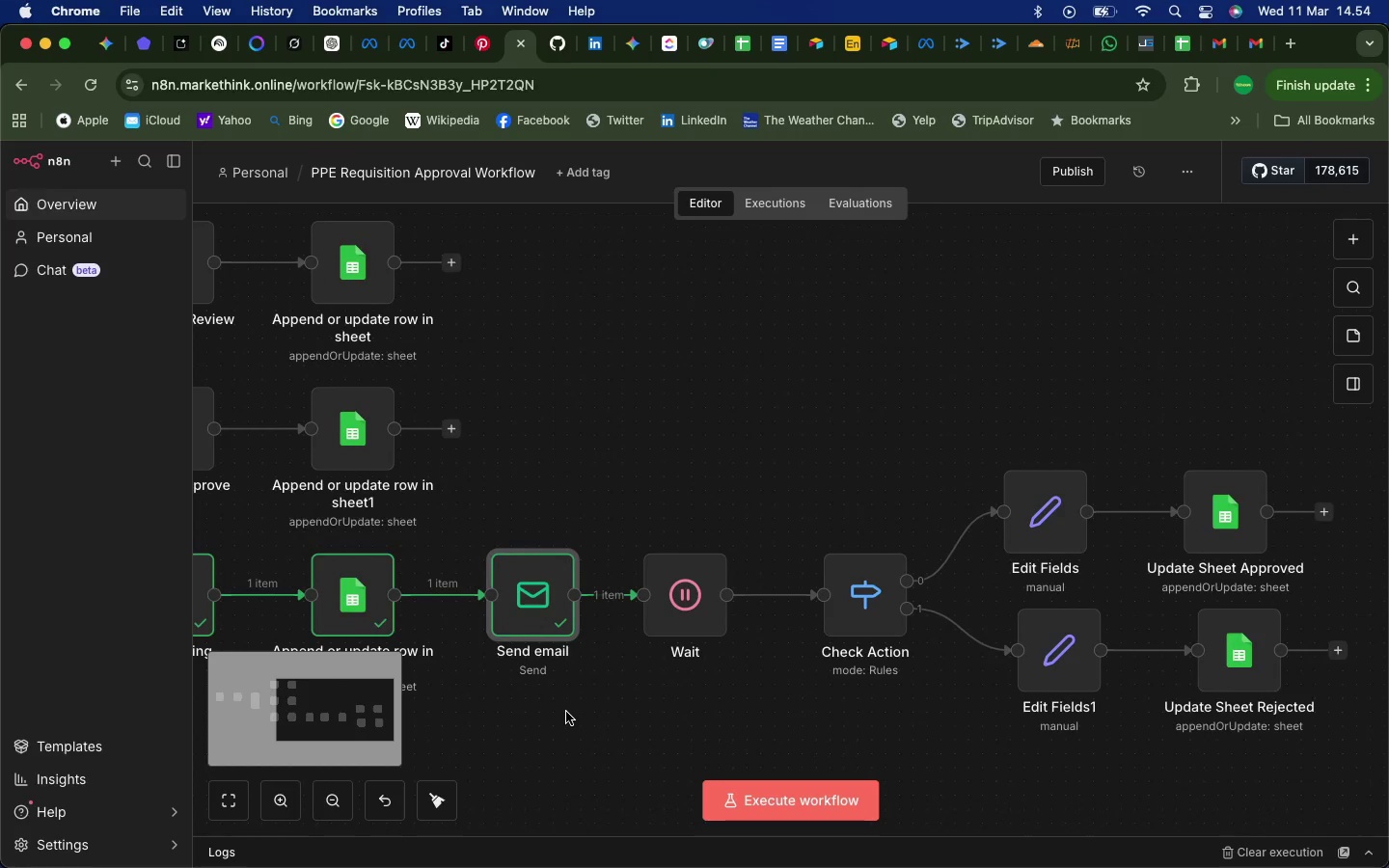 
scroll: coordinate [566, 712], scroll_direction: down, amount: 5.0
 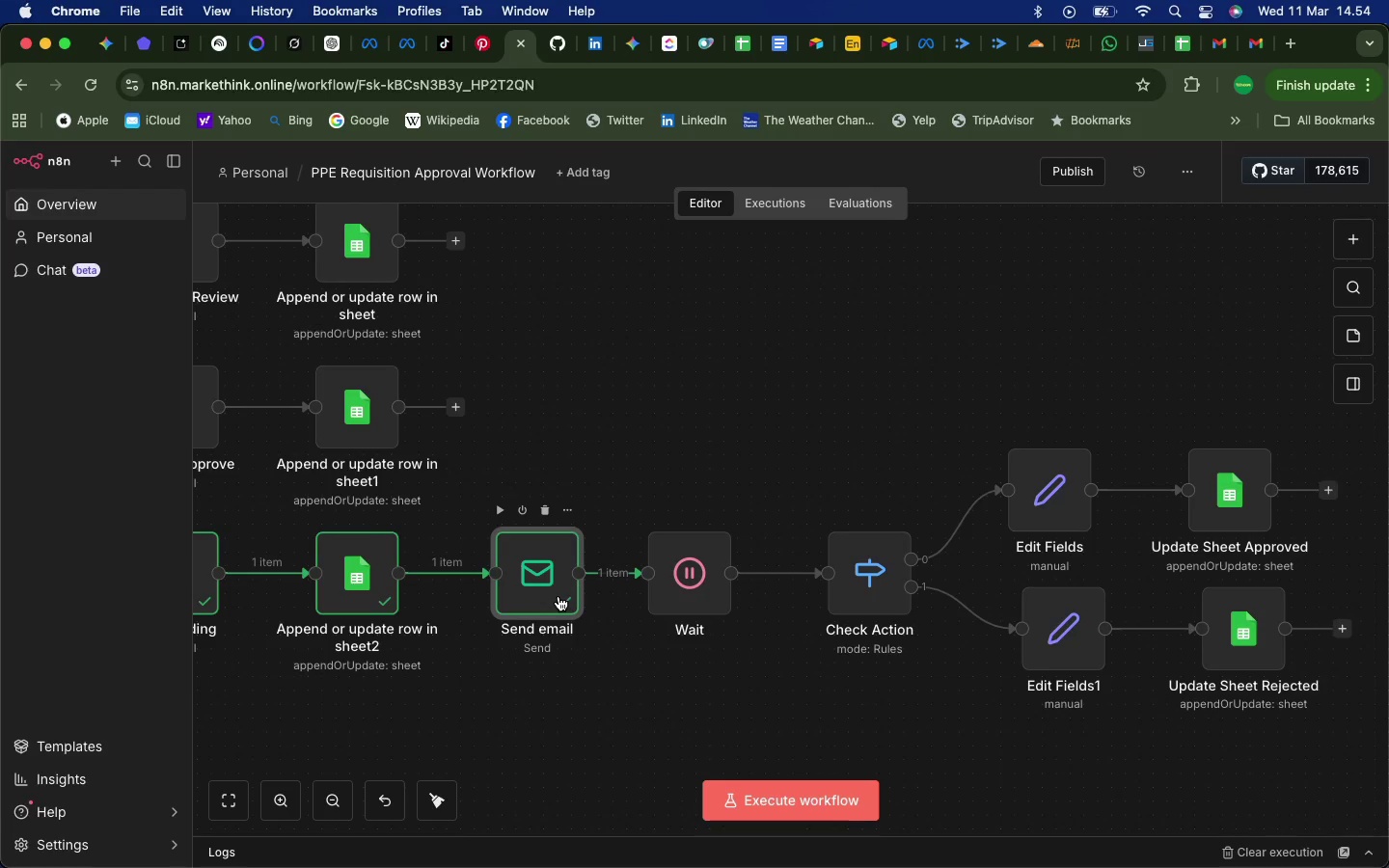 
wait(25.47)
 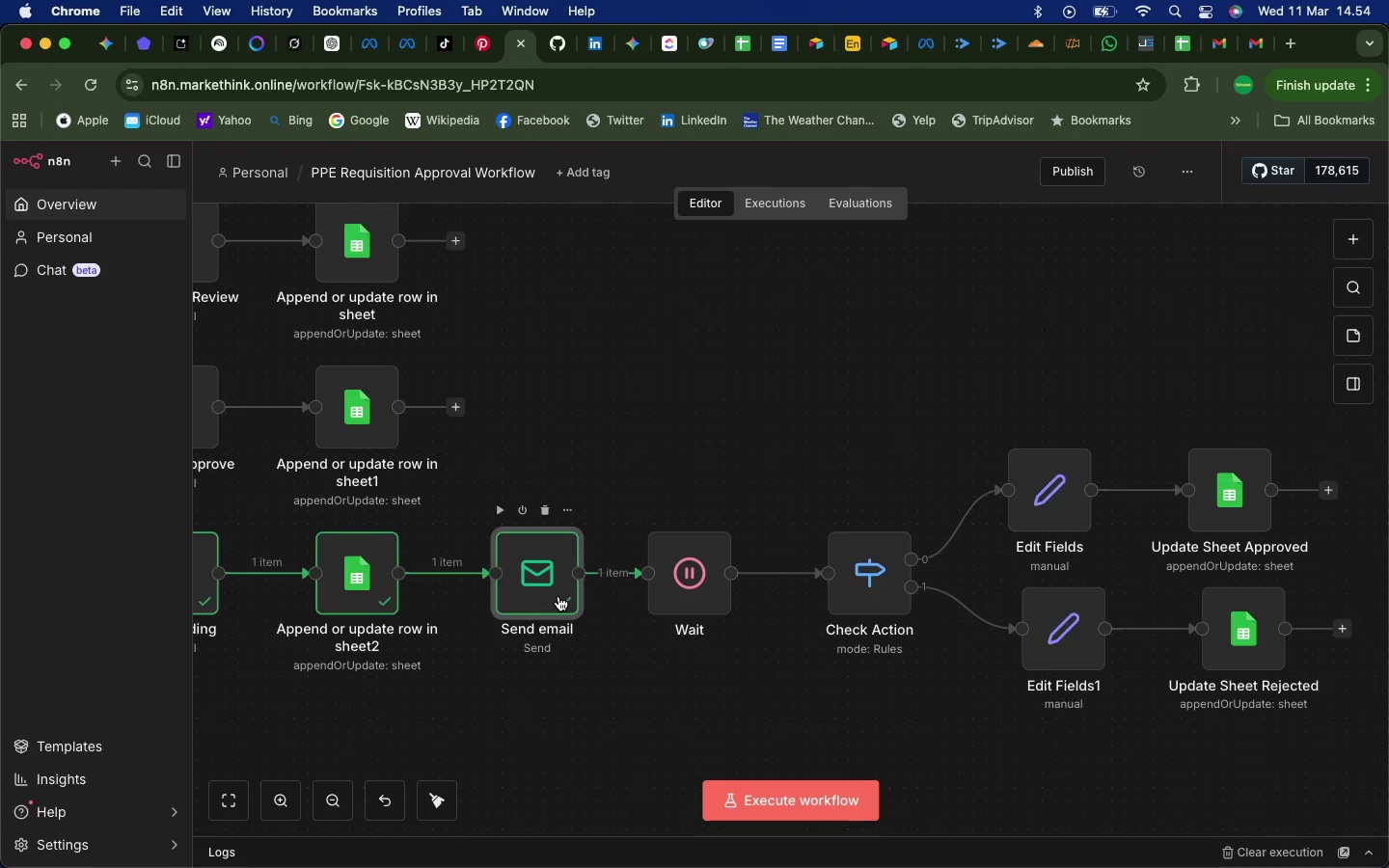 
double_click([551, 593])
 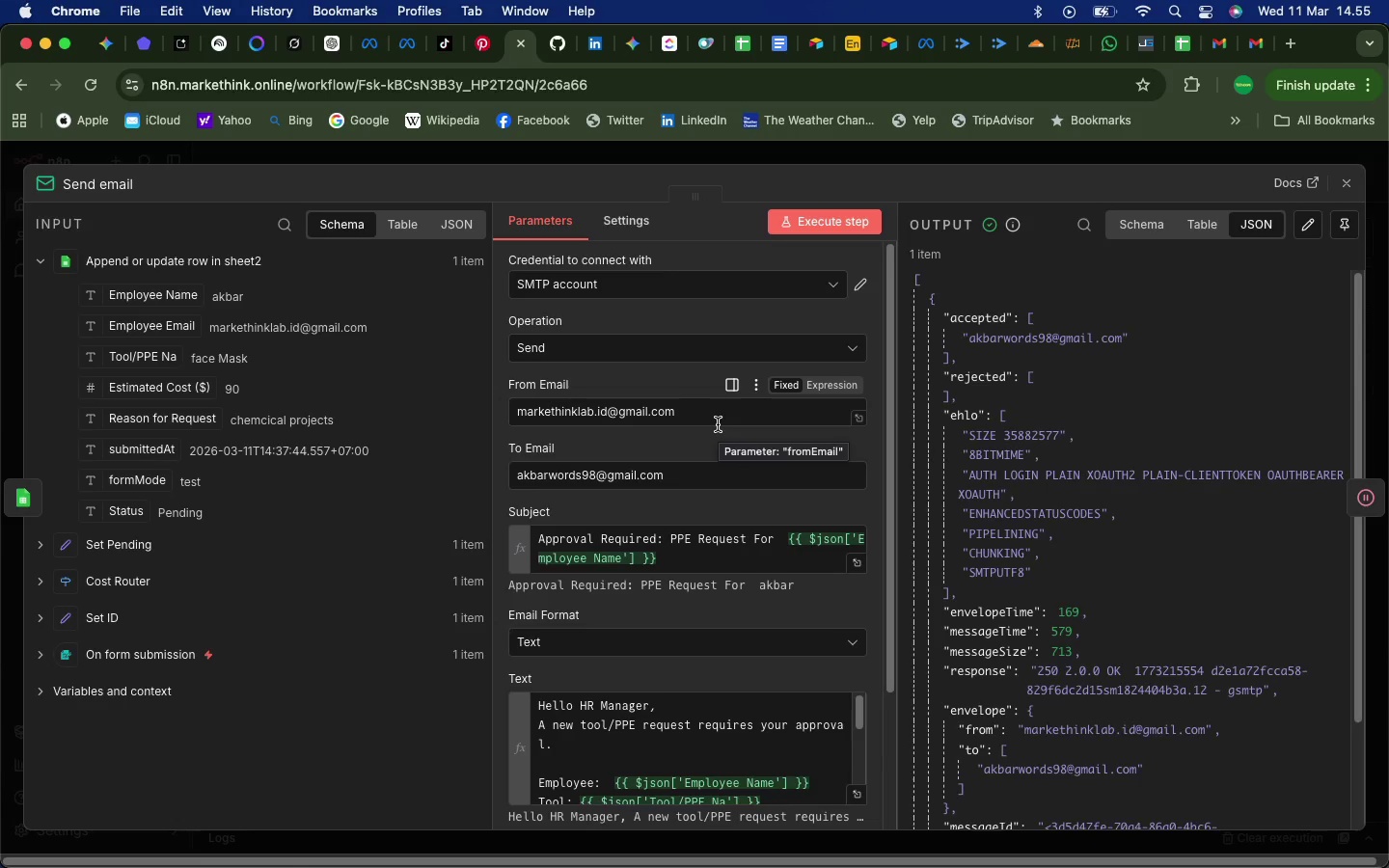 
wait(31.43)
 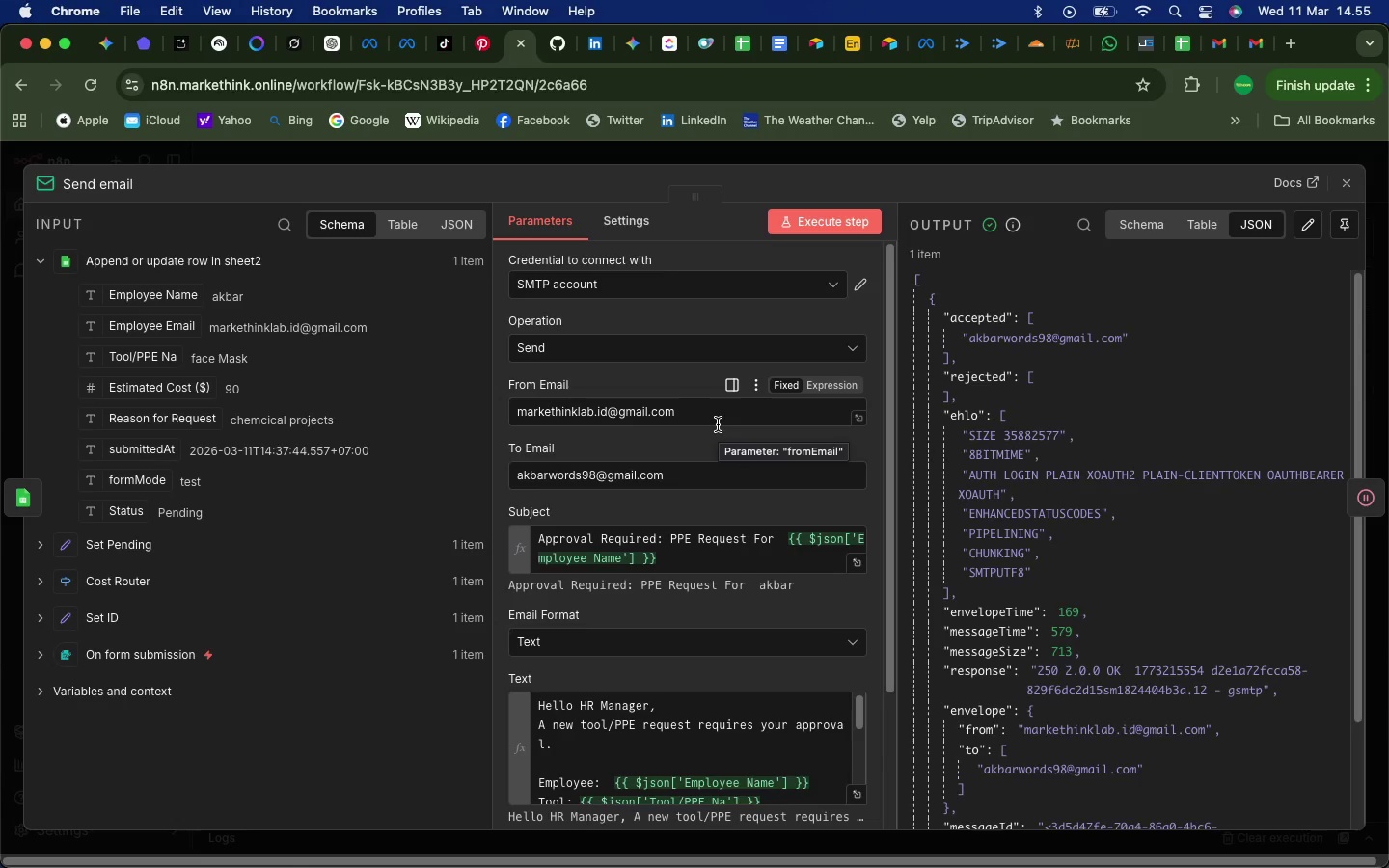 
left_click([1347, 185])
 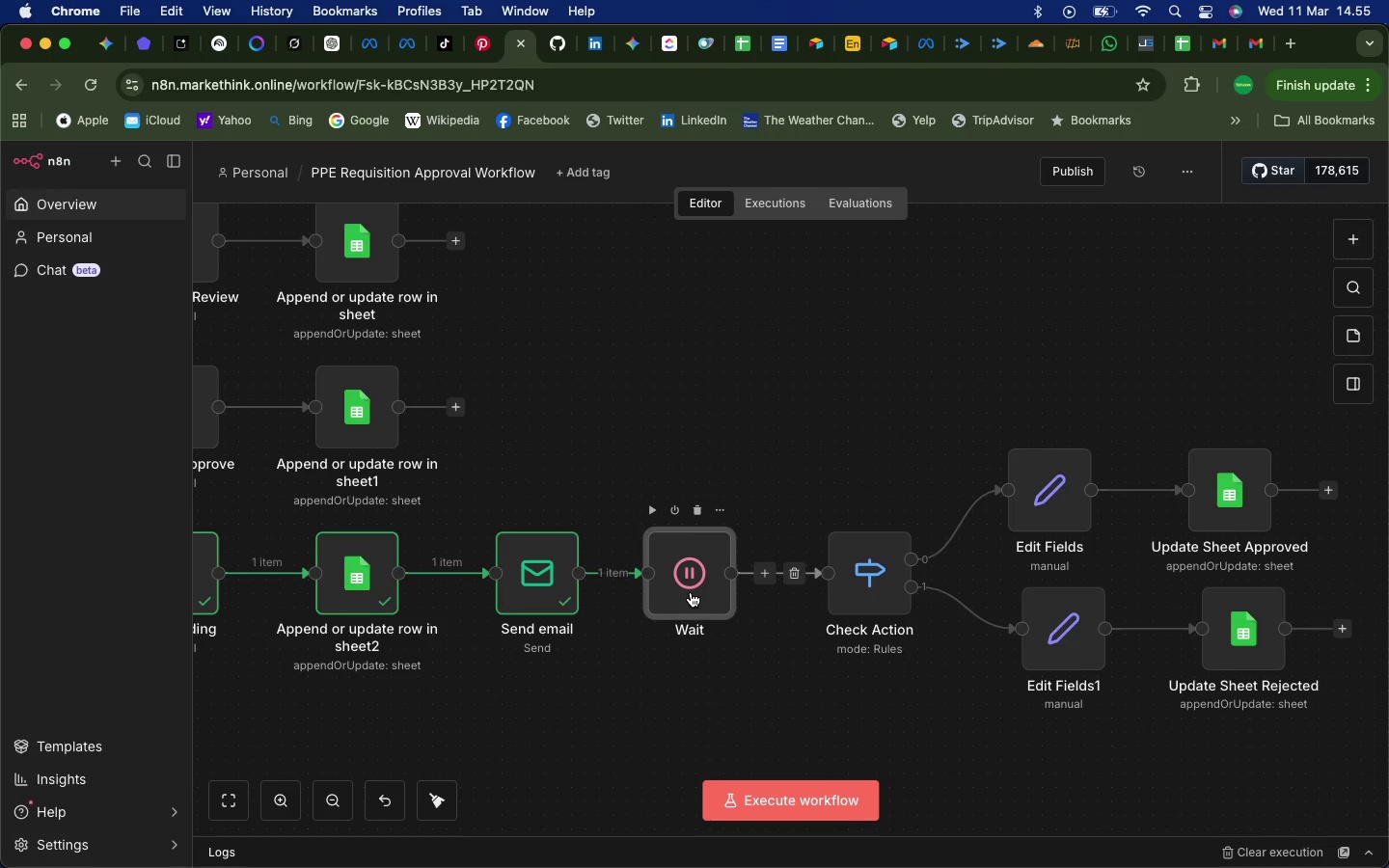 
double_click([691, 592])
 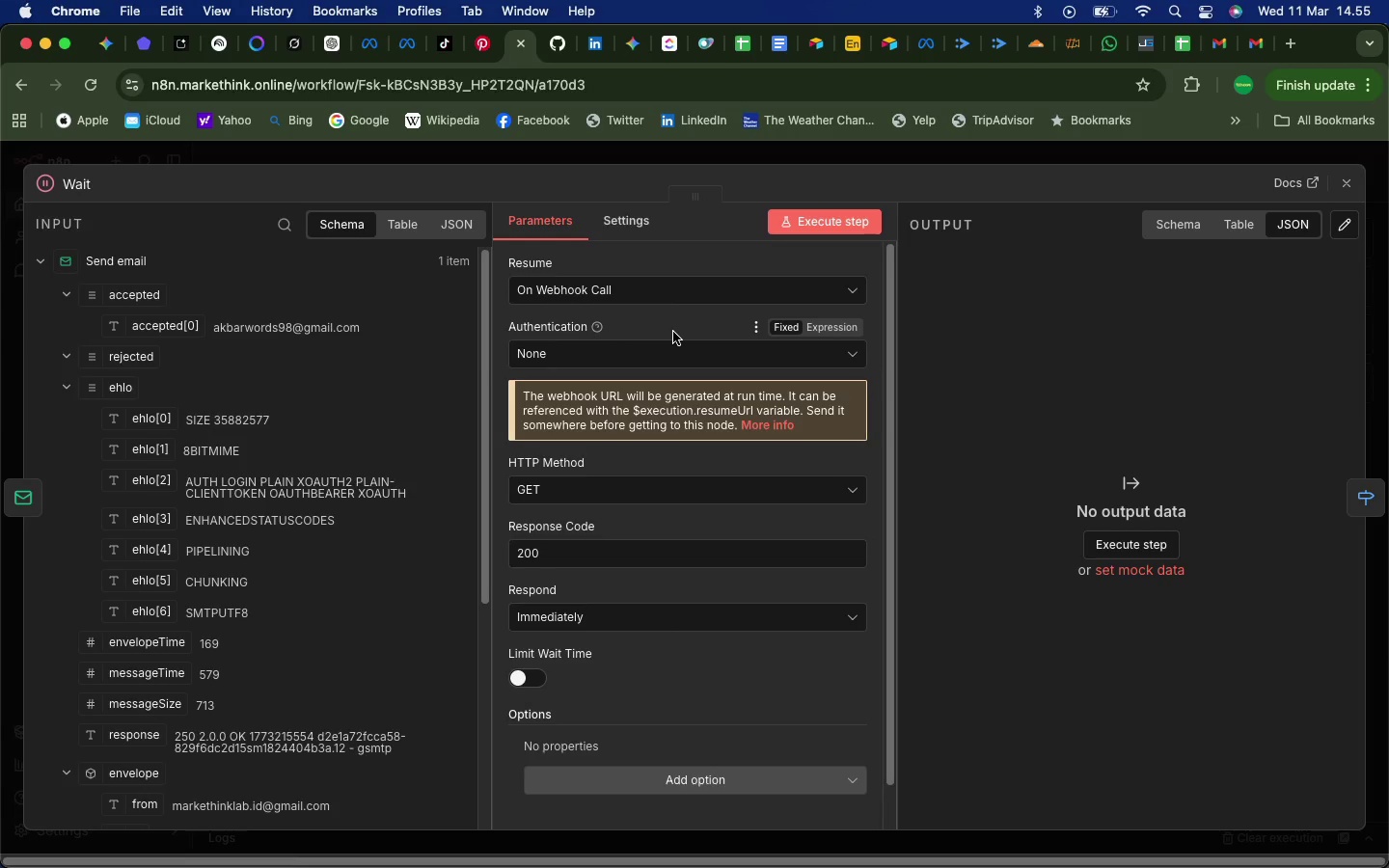 
wait(13.96)
 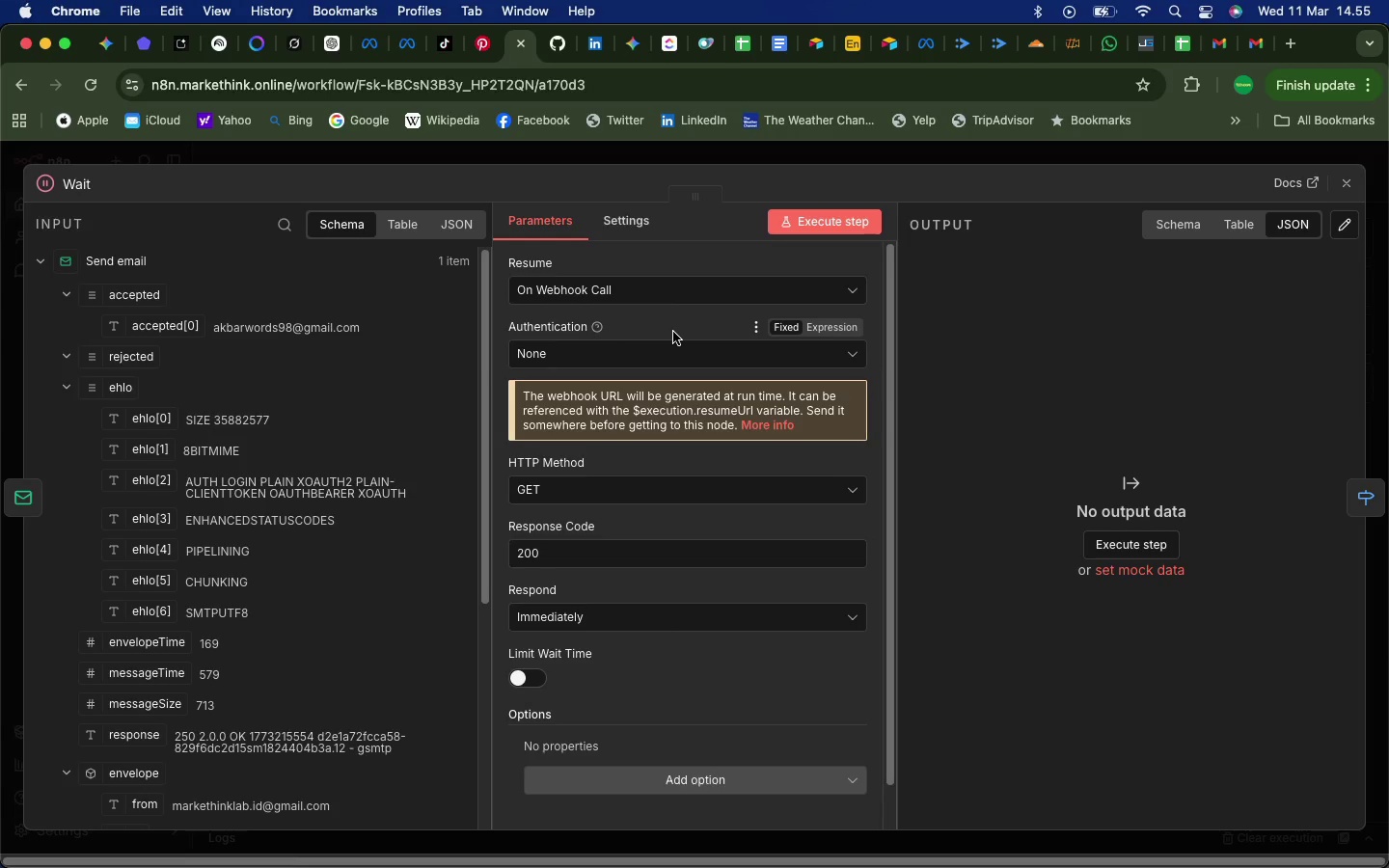 
left_click([1350, 179])
 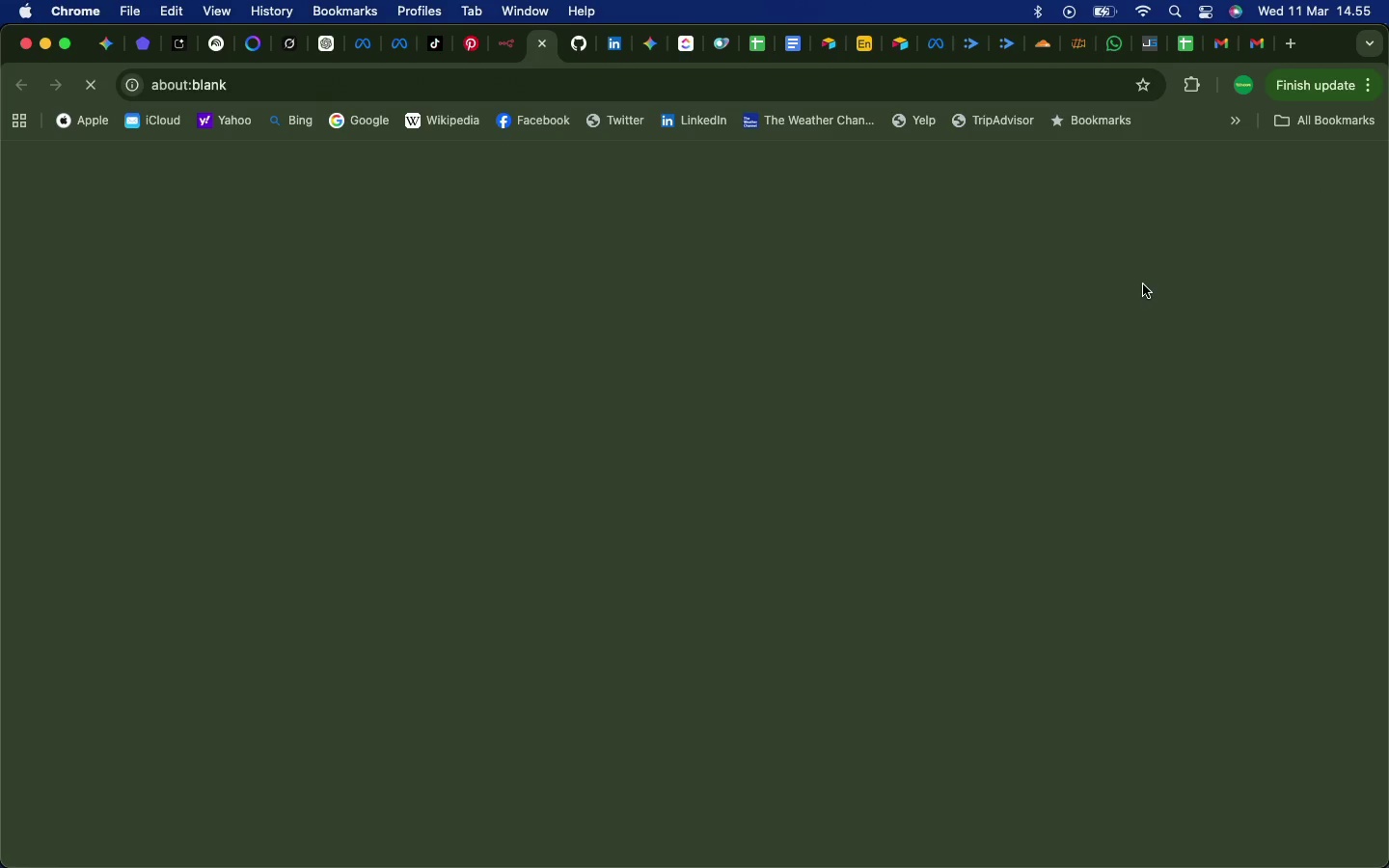 
left_click([1350, 179])
 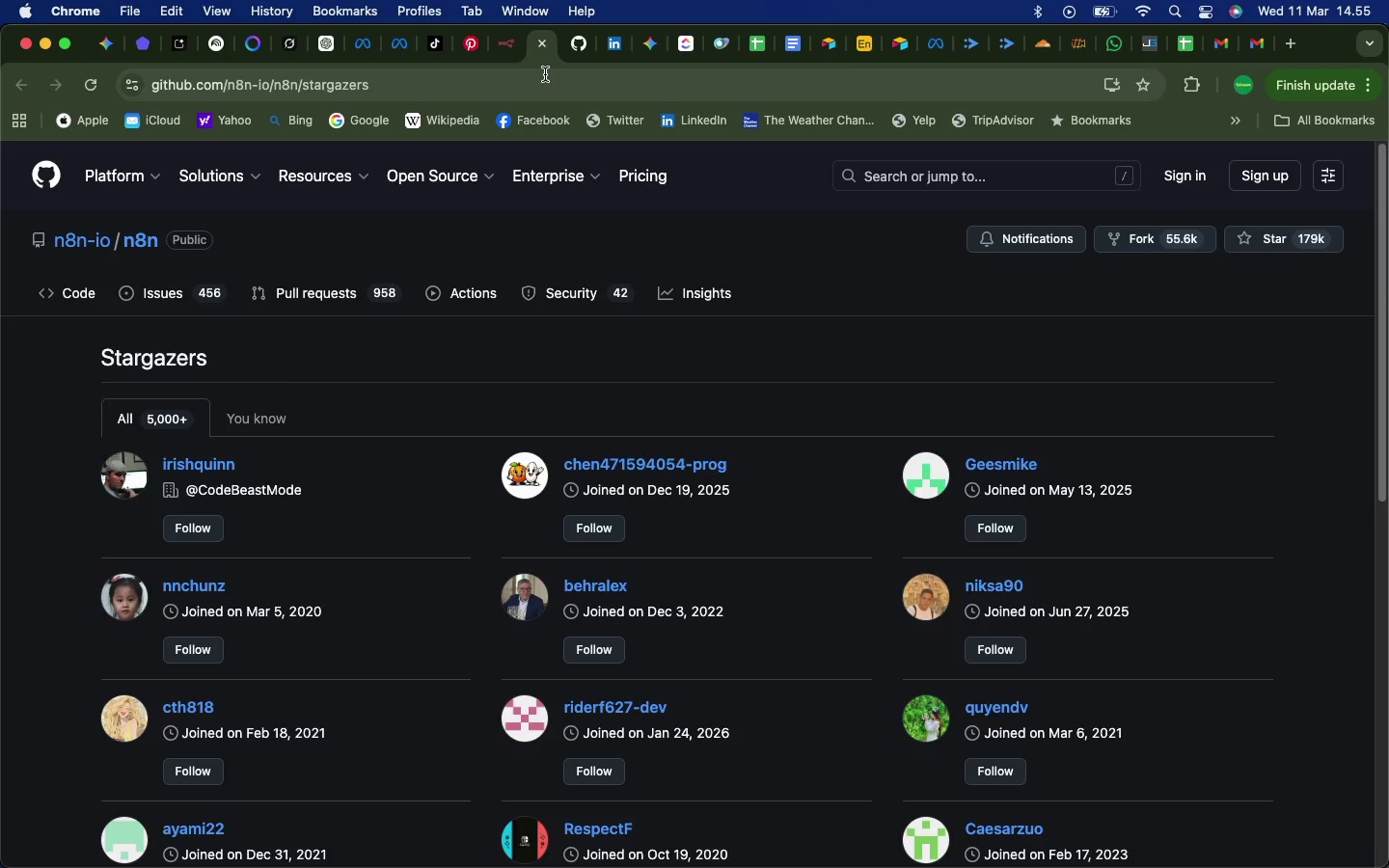 
wait(6.0)
 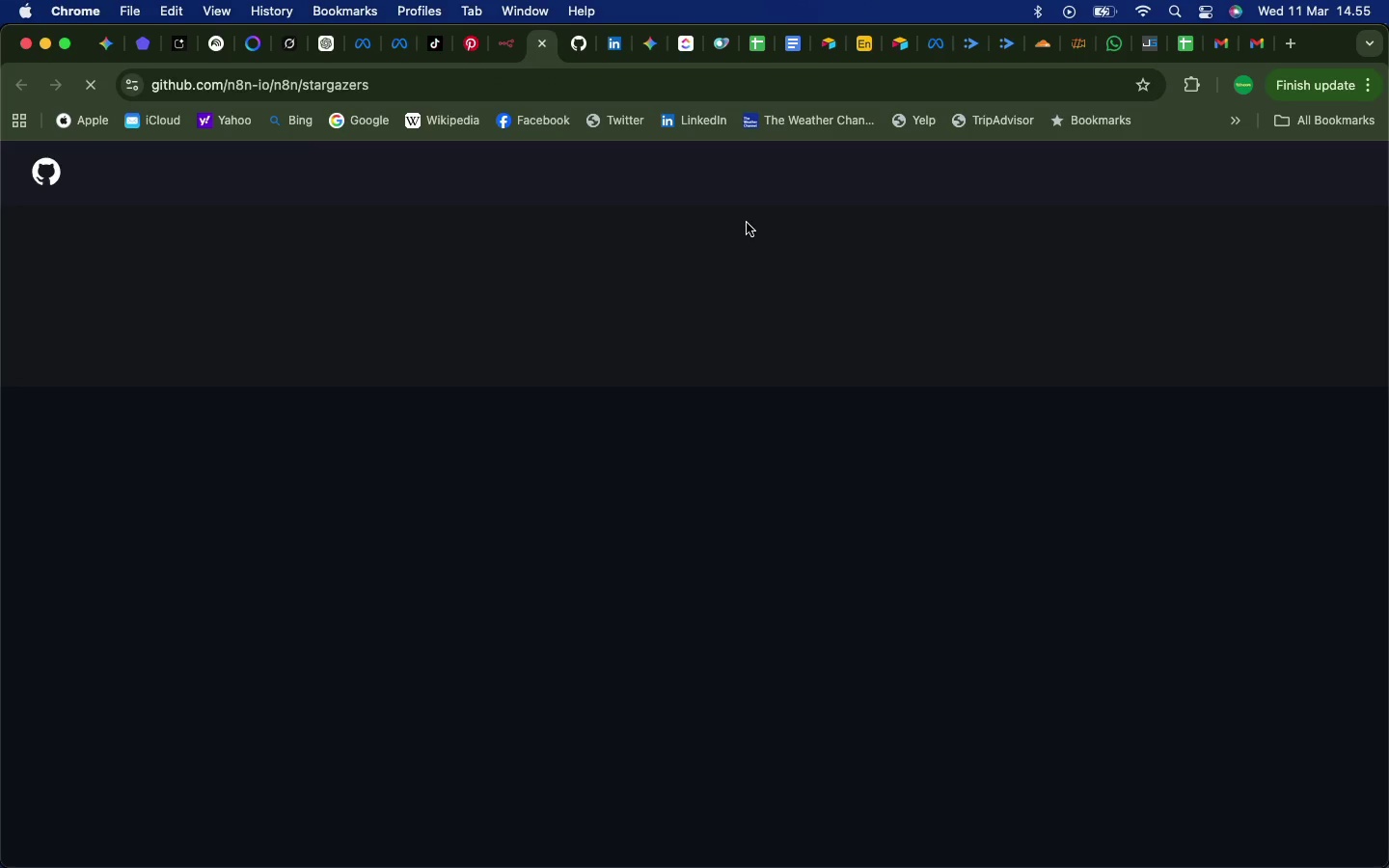 
left_click([538, 42])
 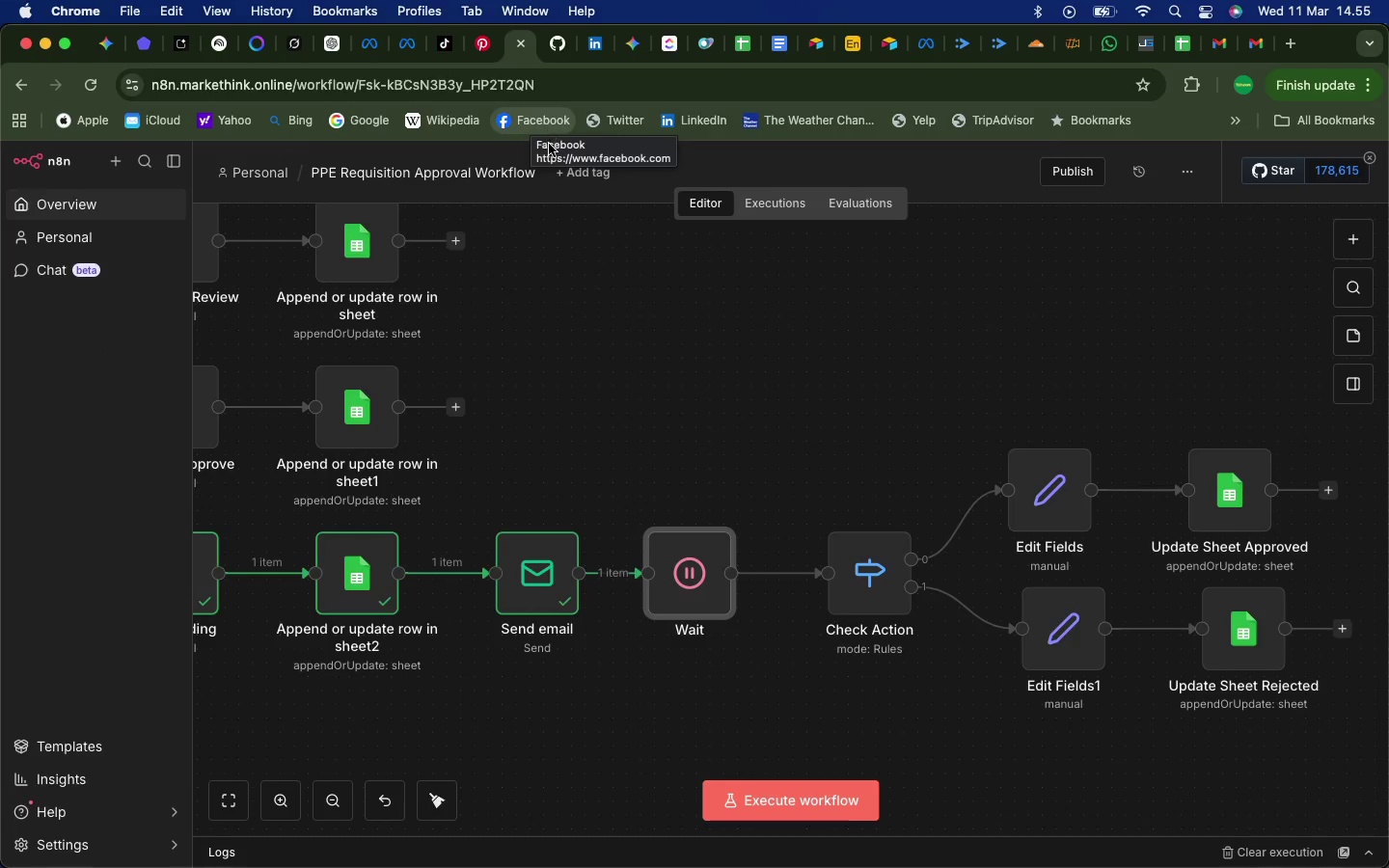 
left_click([578, 294])
 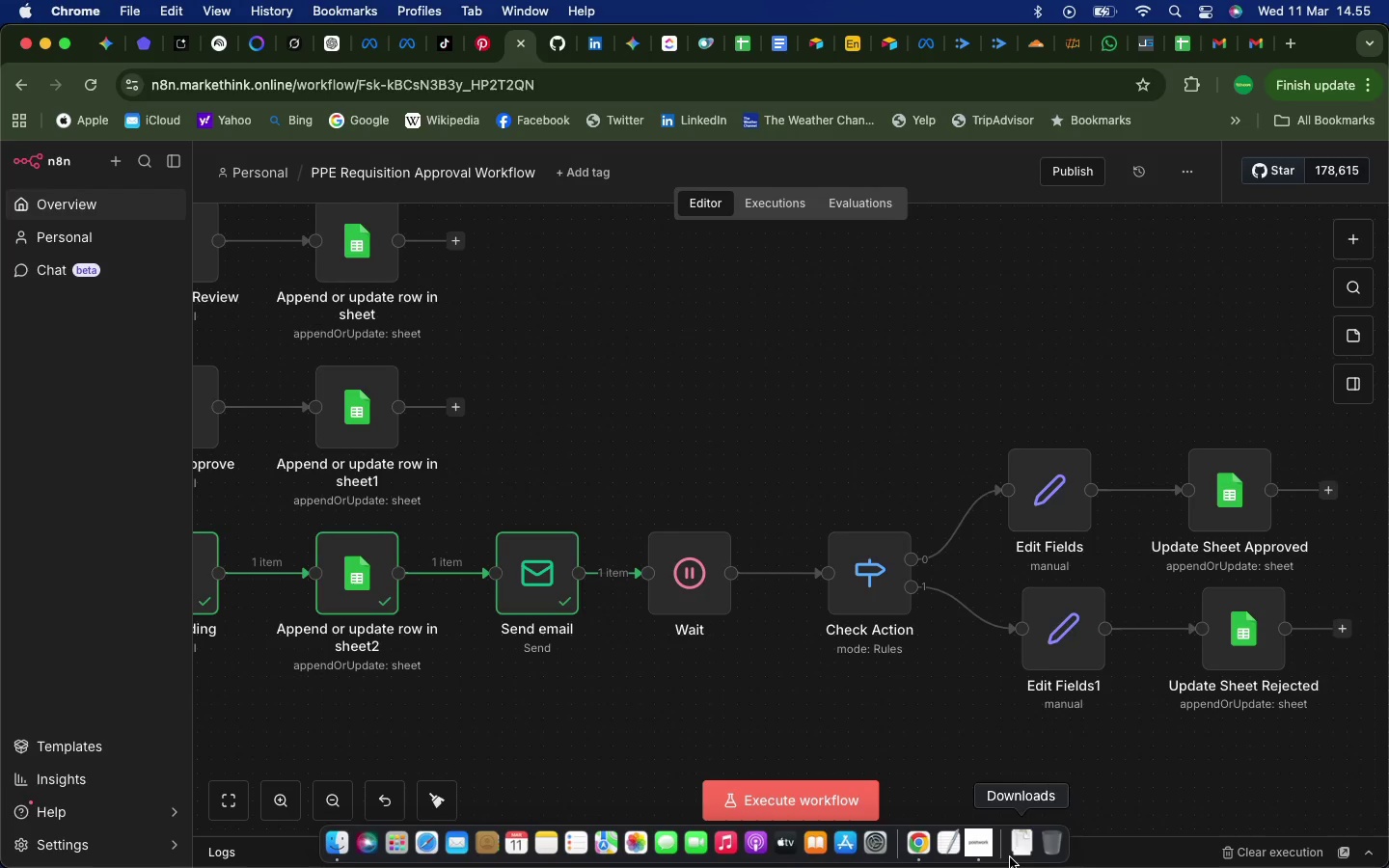 
left_click([987, 849])